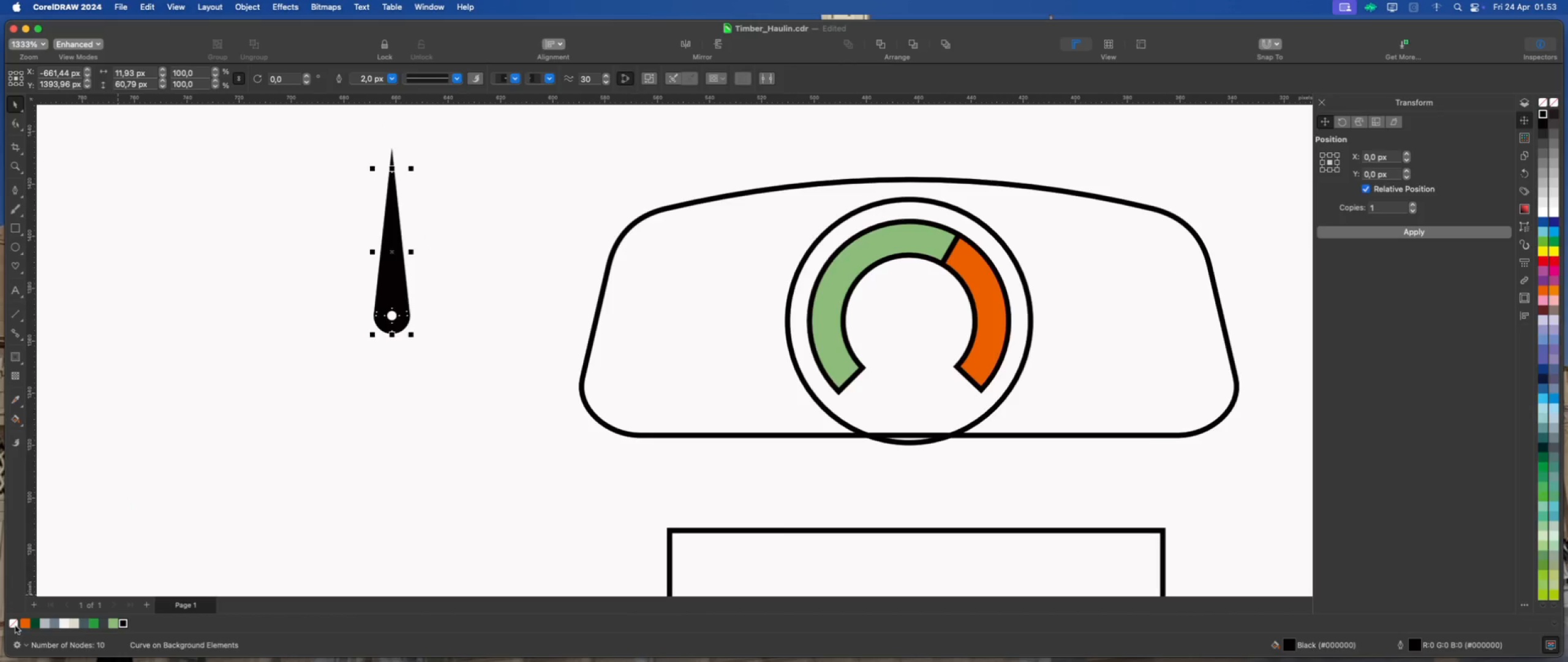 
right_click([13, 623])
 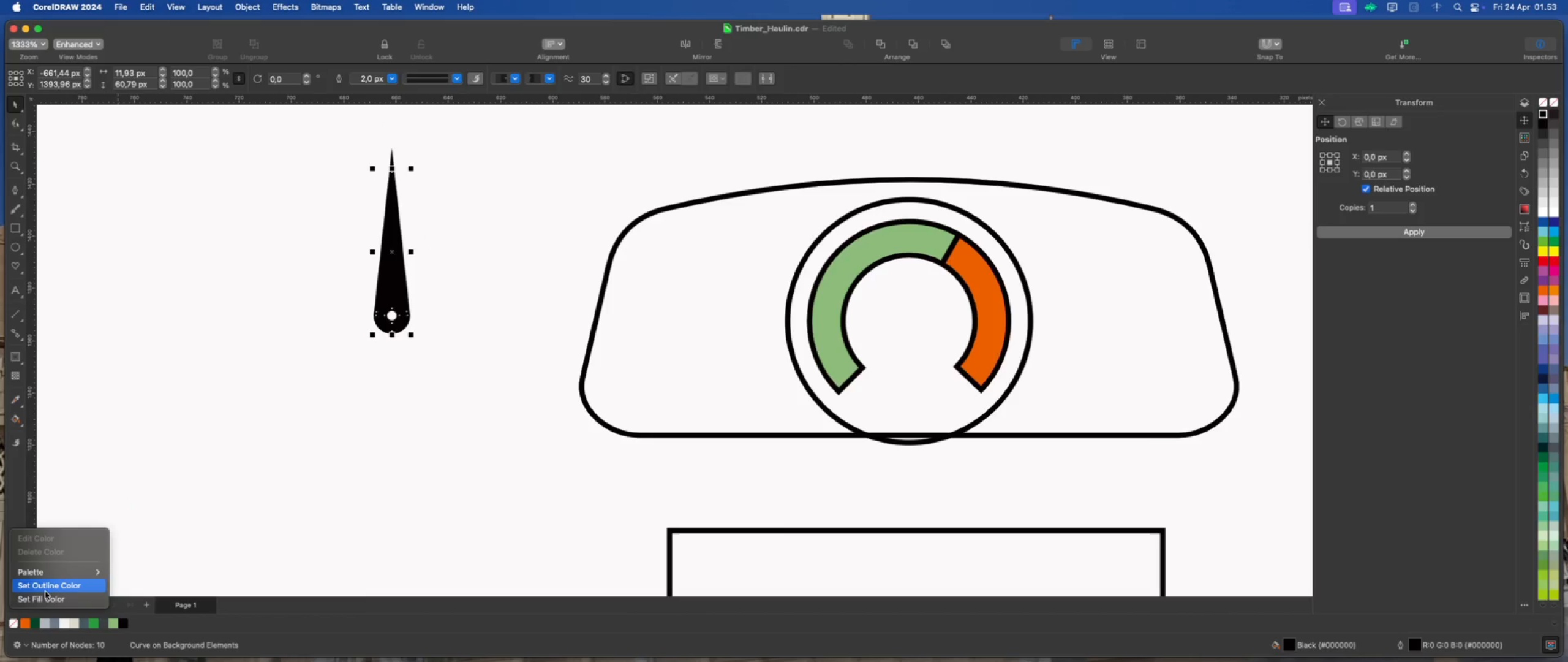 
left_click([49, 587])
 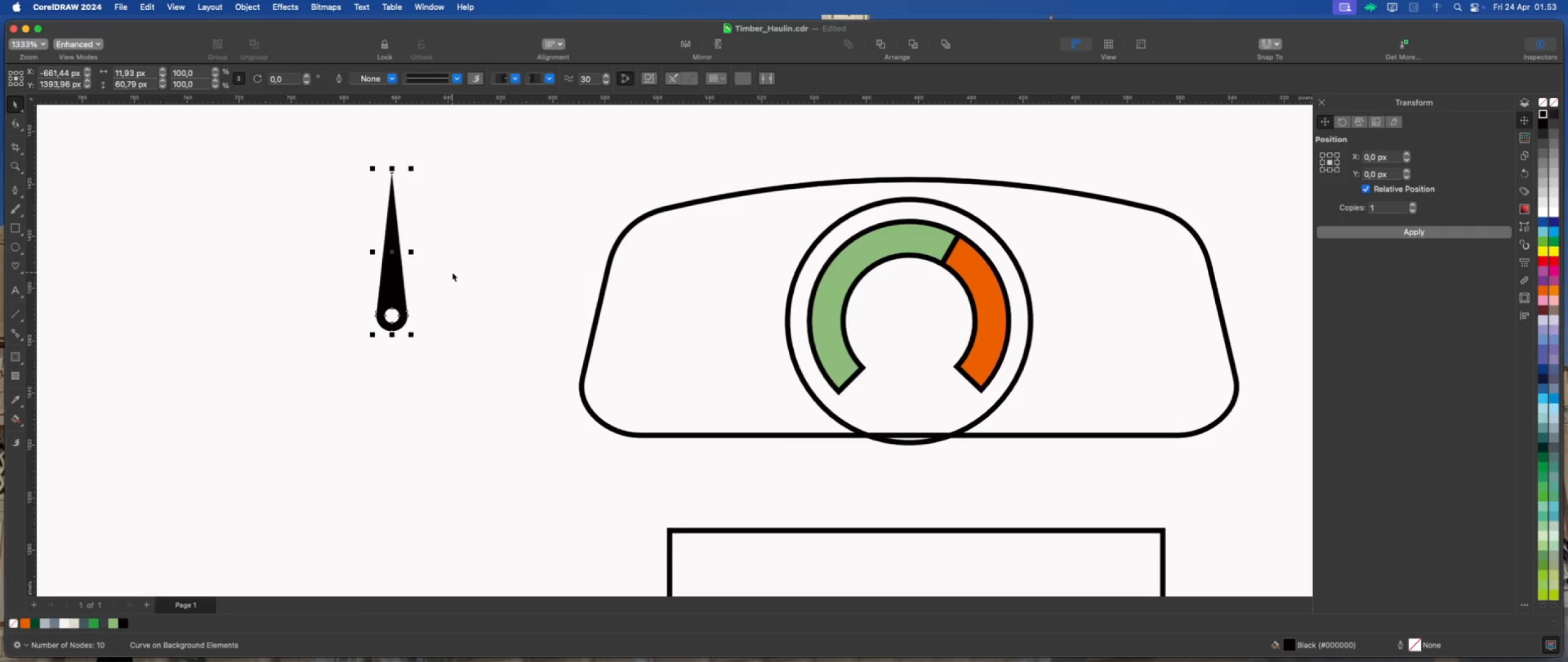 
wait(7.58)
 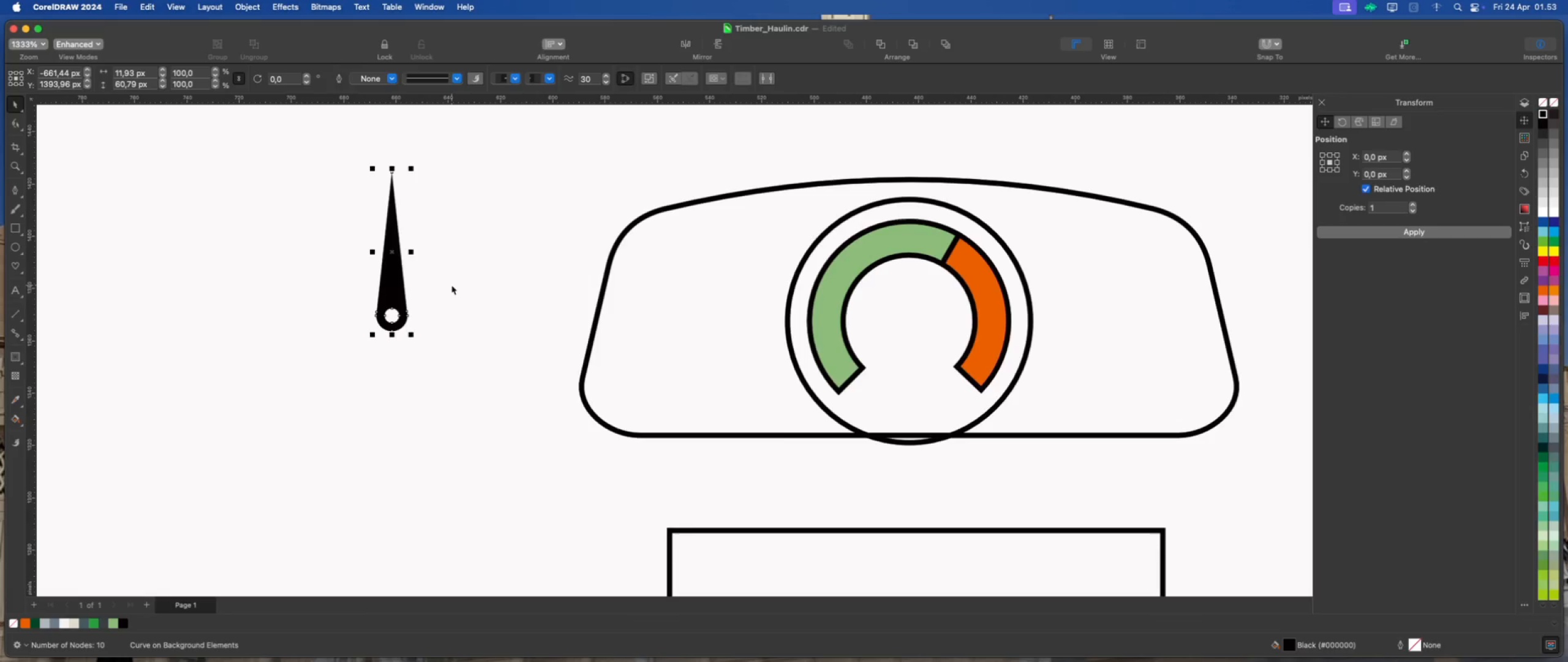 
key(Meta+D)
 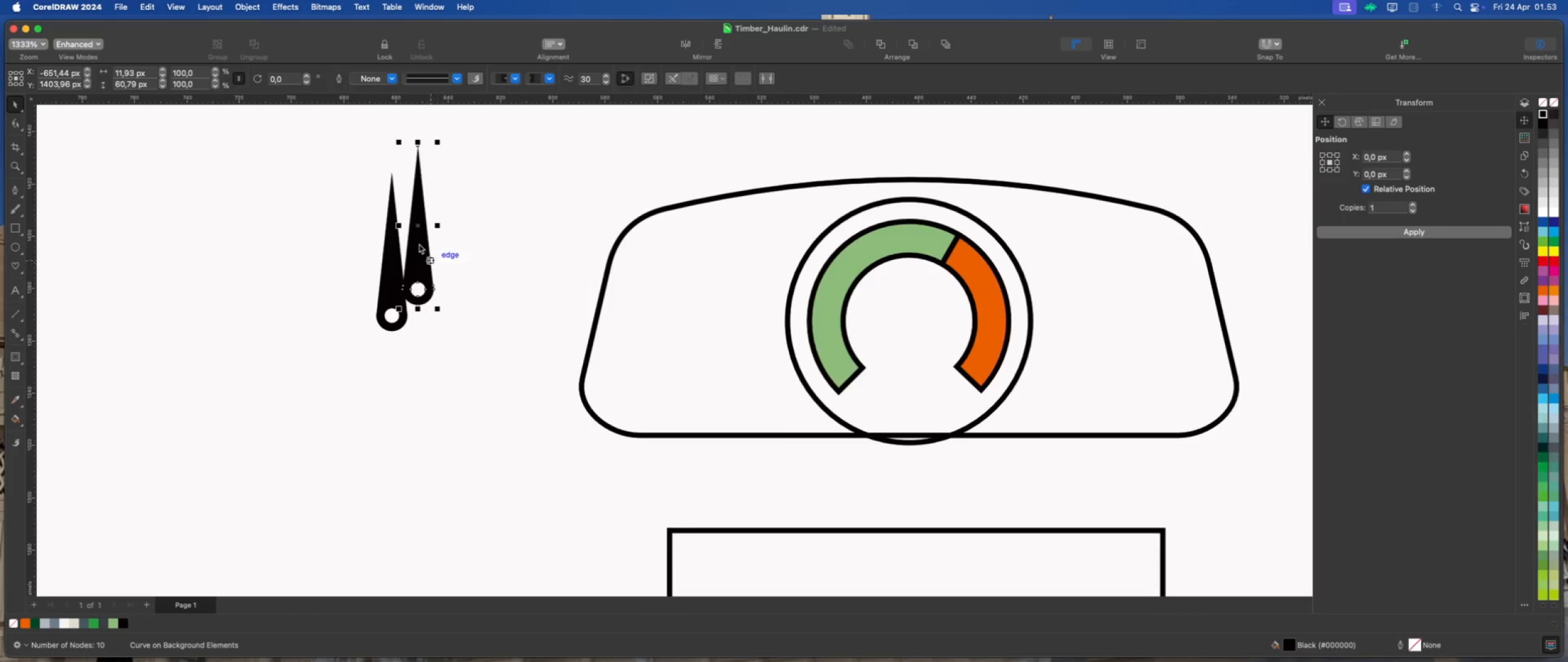 
left_click_drag(start_coordinate=[418, 243], to_coordinate=[286, 300])
 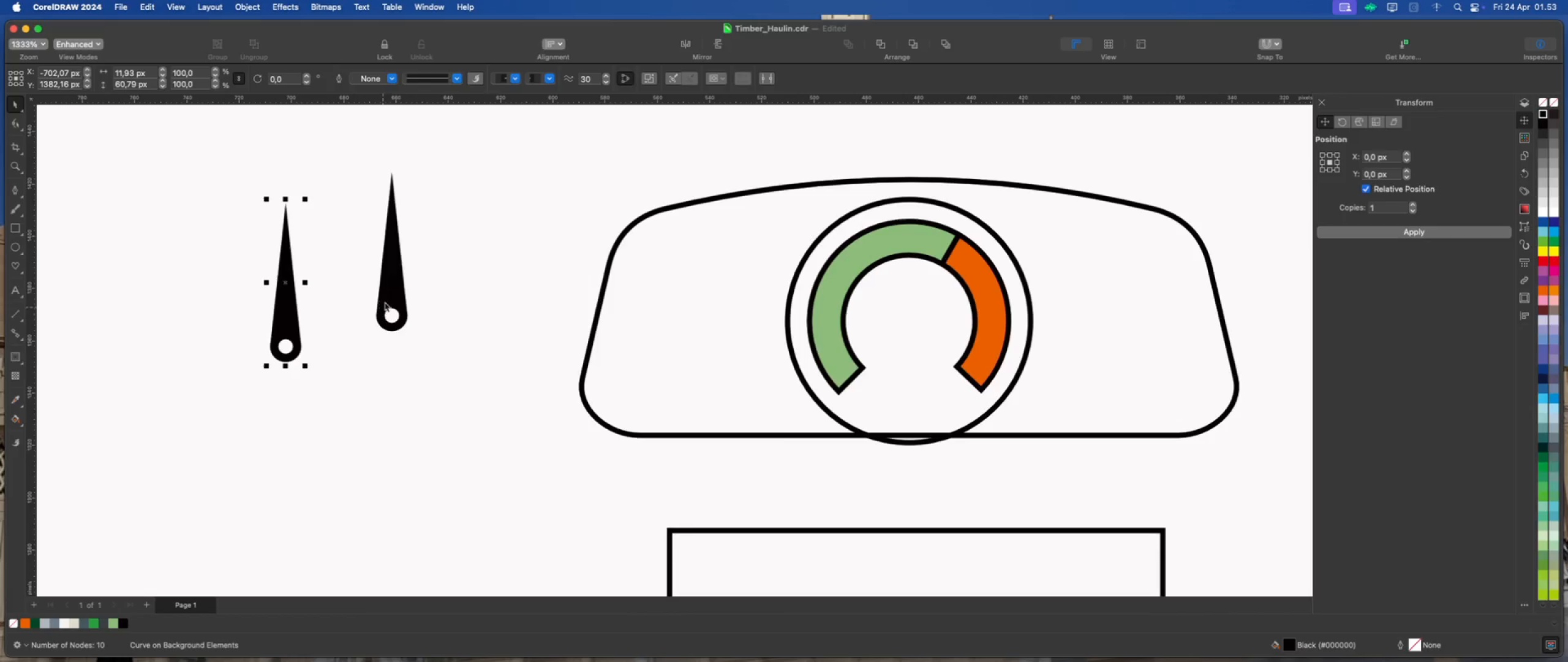 
left_click([387, 299])
 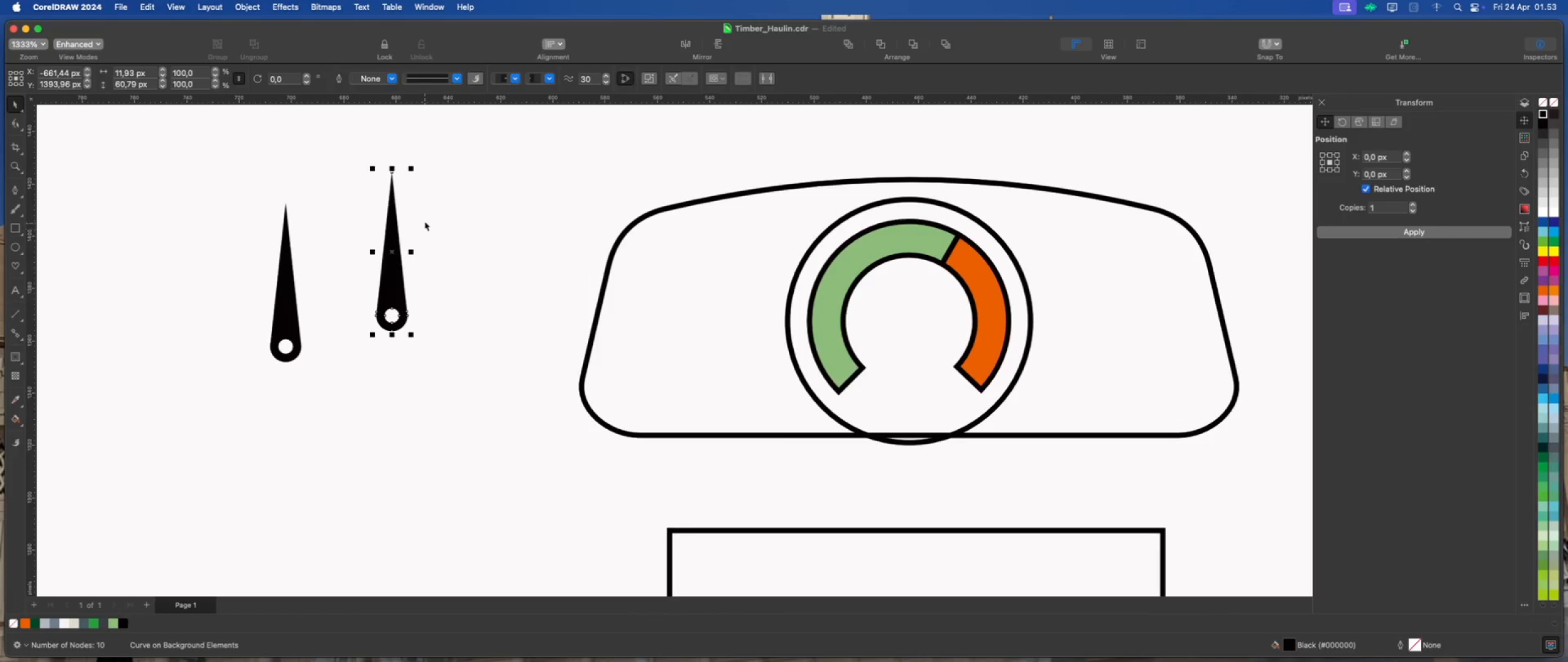 
left_click_drag(start_coordinate=[412, 168], to_coordinate=[396, 189])
 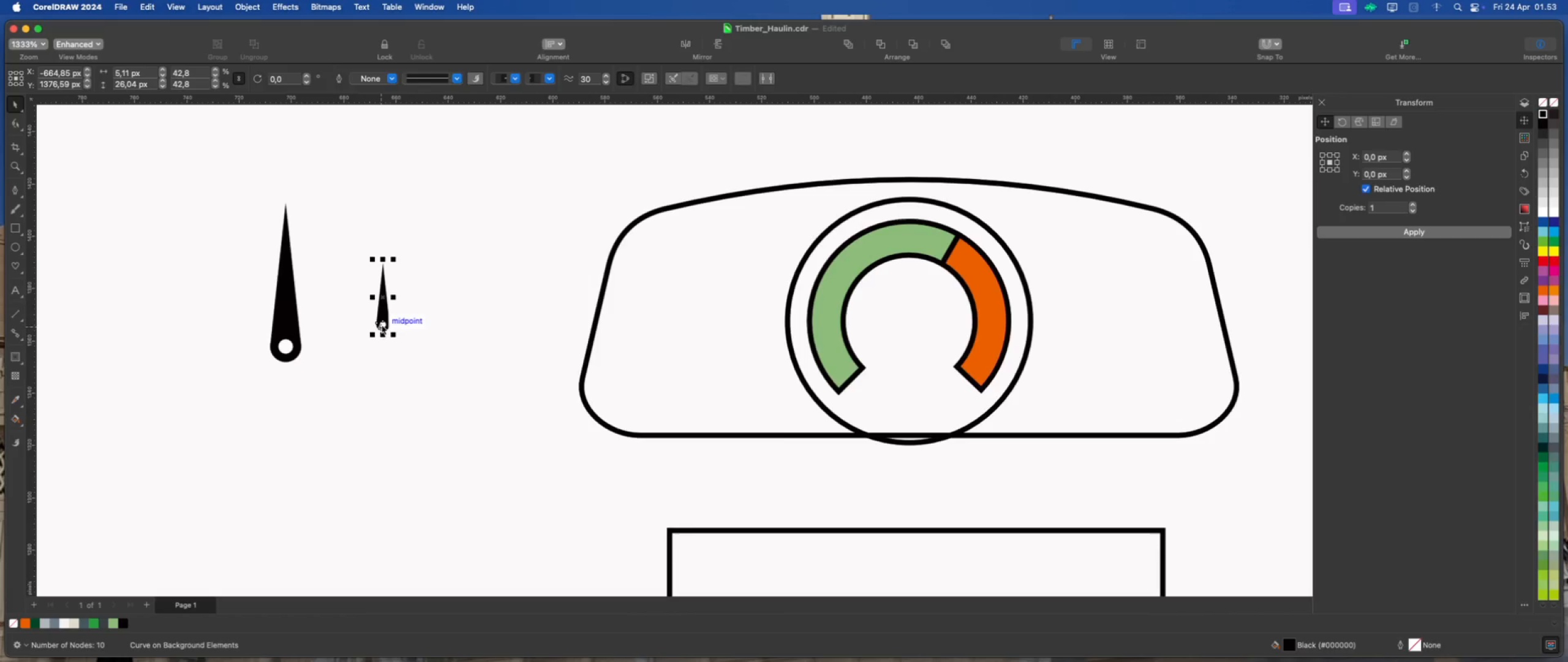 
scroll: coordinate [383, 333], scroll_direction: up, amount: 4.0
 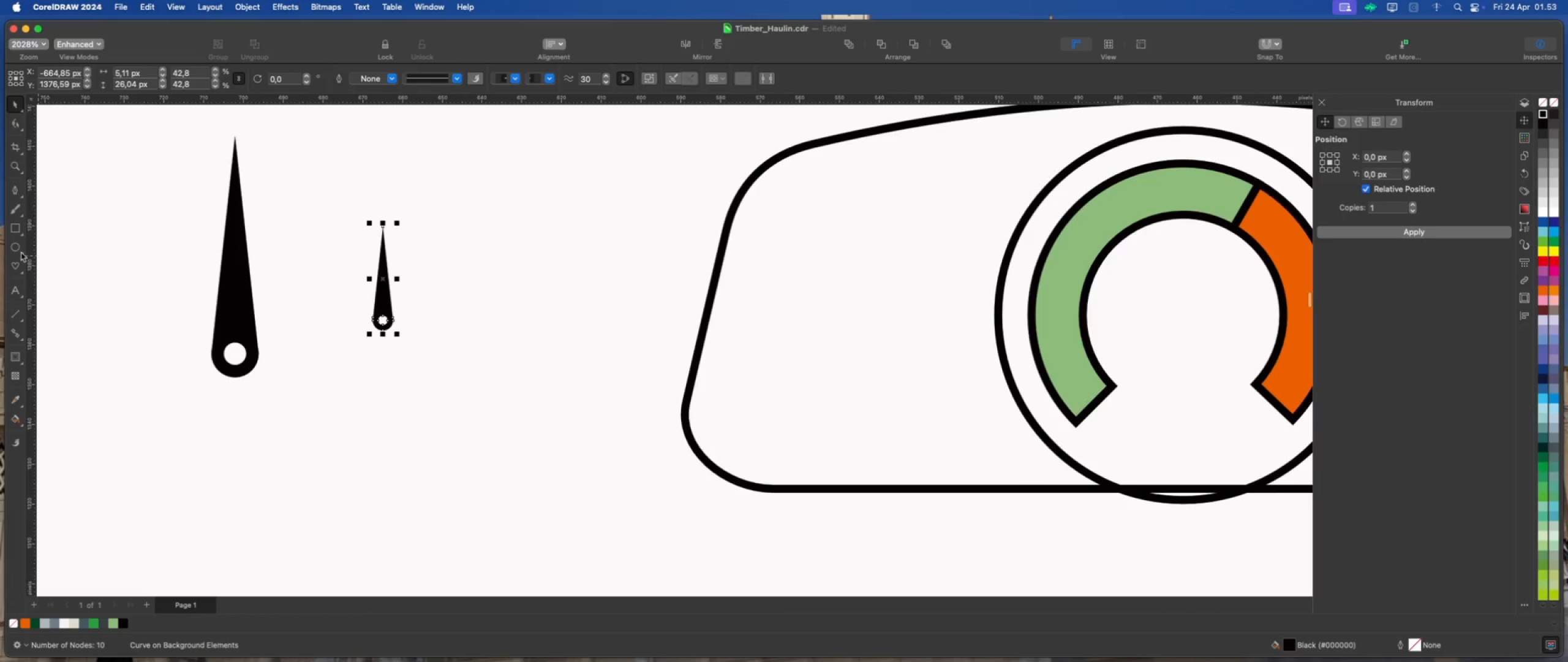 
left_click([13, 248])
 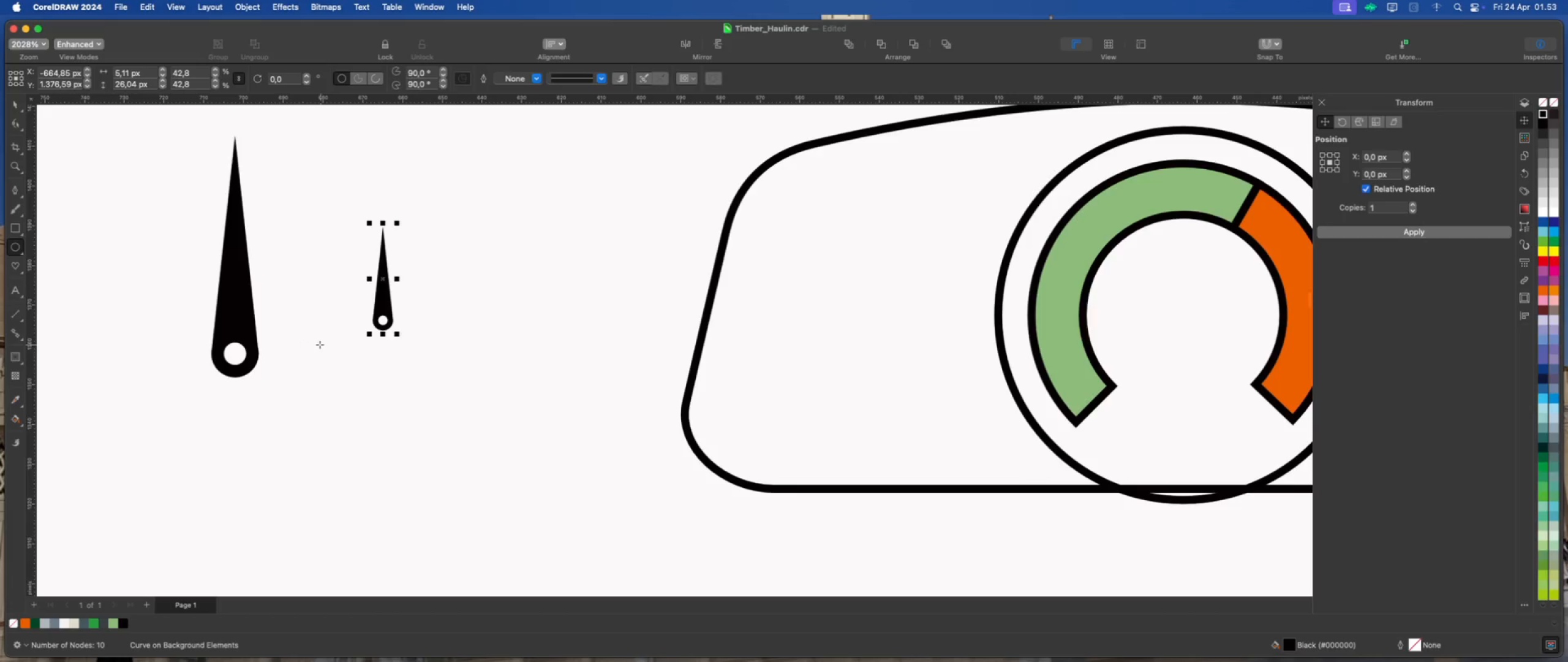 
scroll: coordinate [321, 344], scroll_direction: up, amount: 2.0
 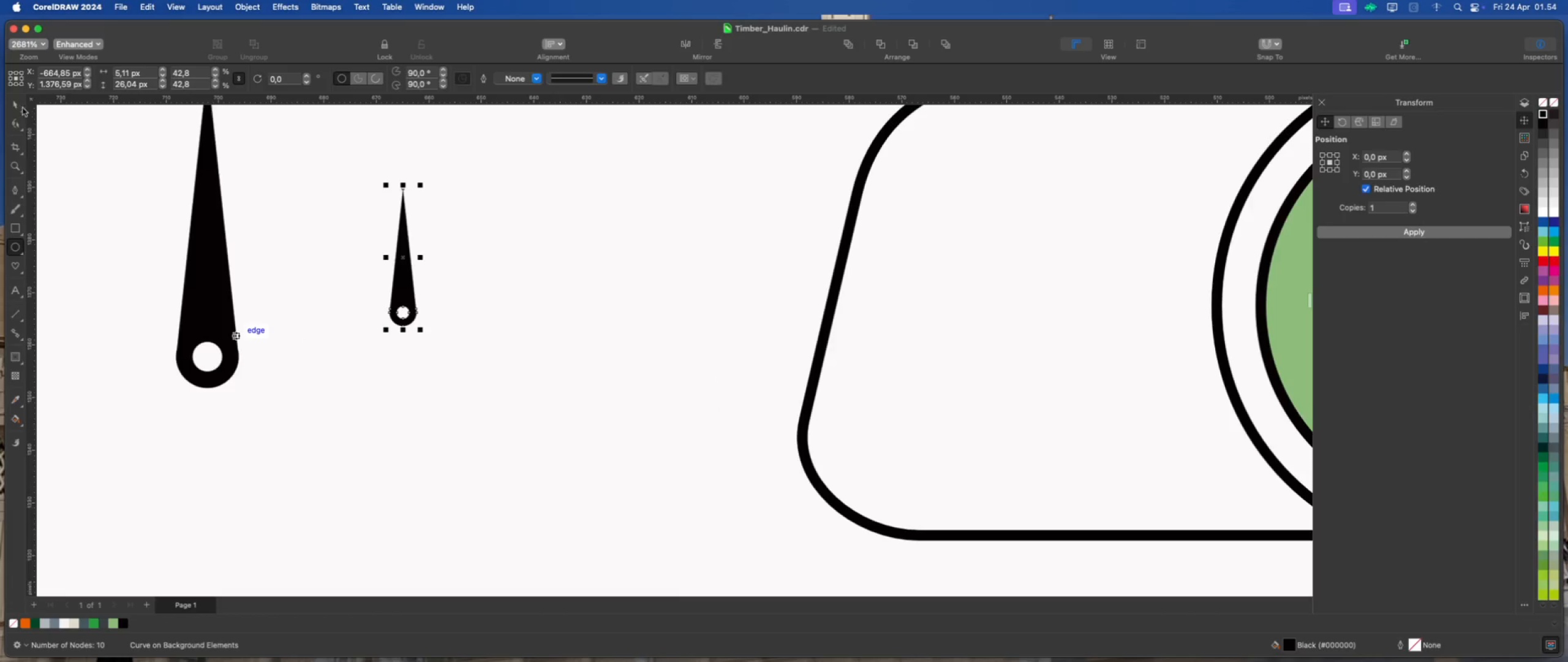 
left_click([15, 104])
 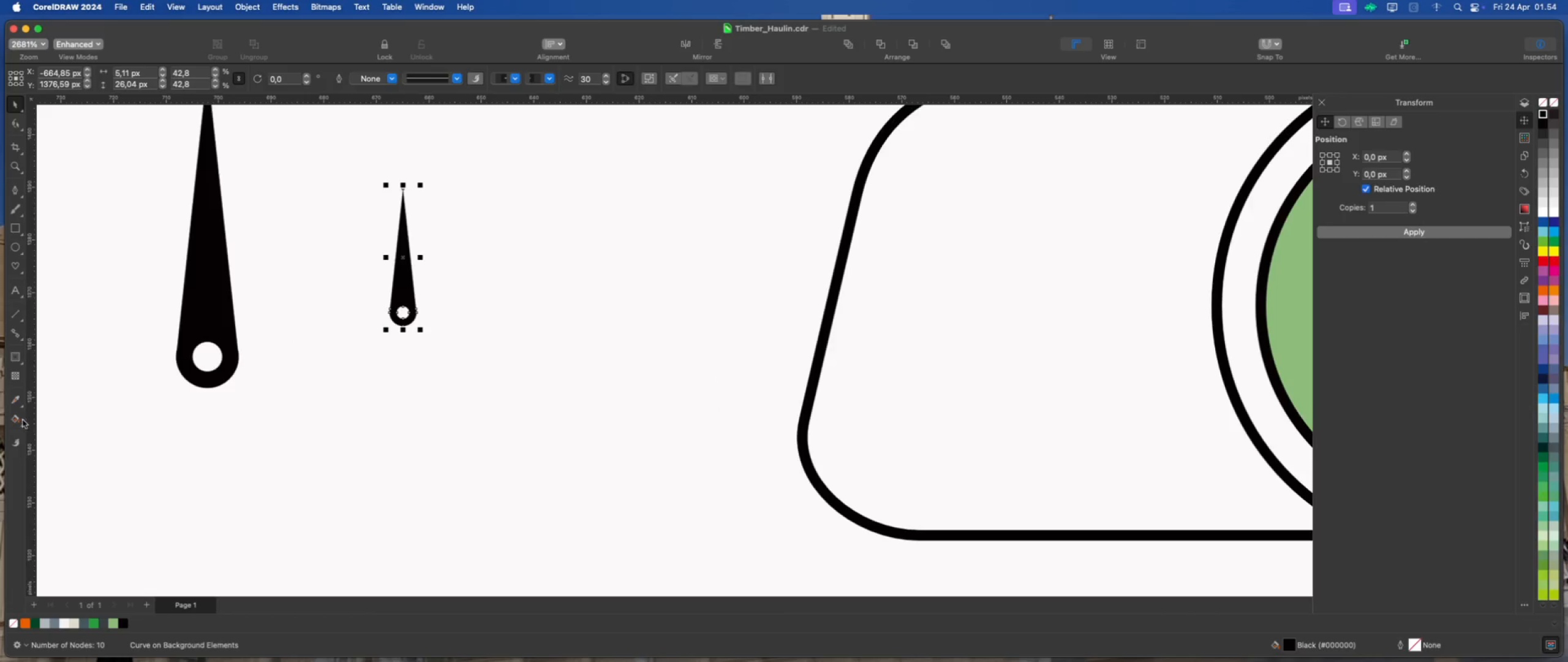 
left_click([21, 425])
 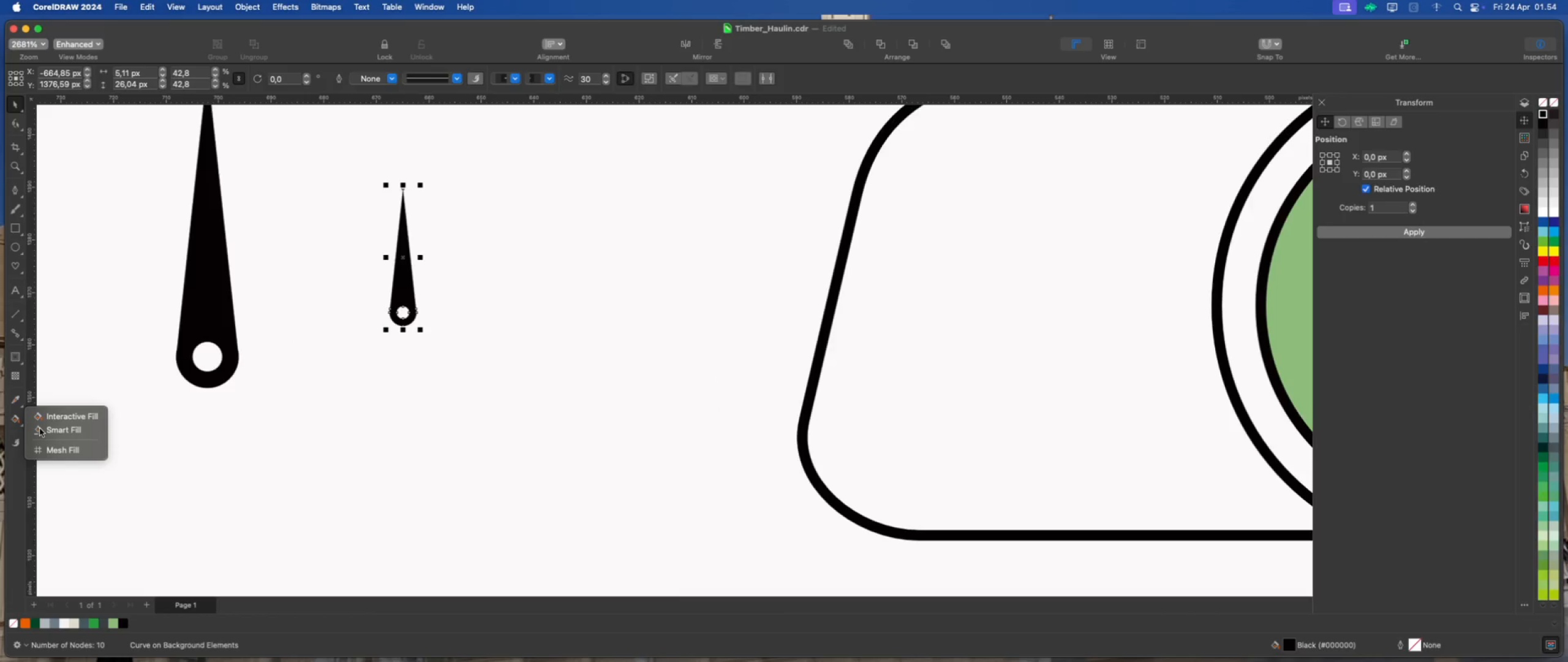 
left_click([45, 429])
 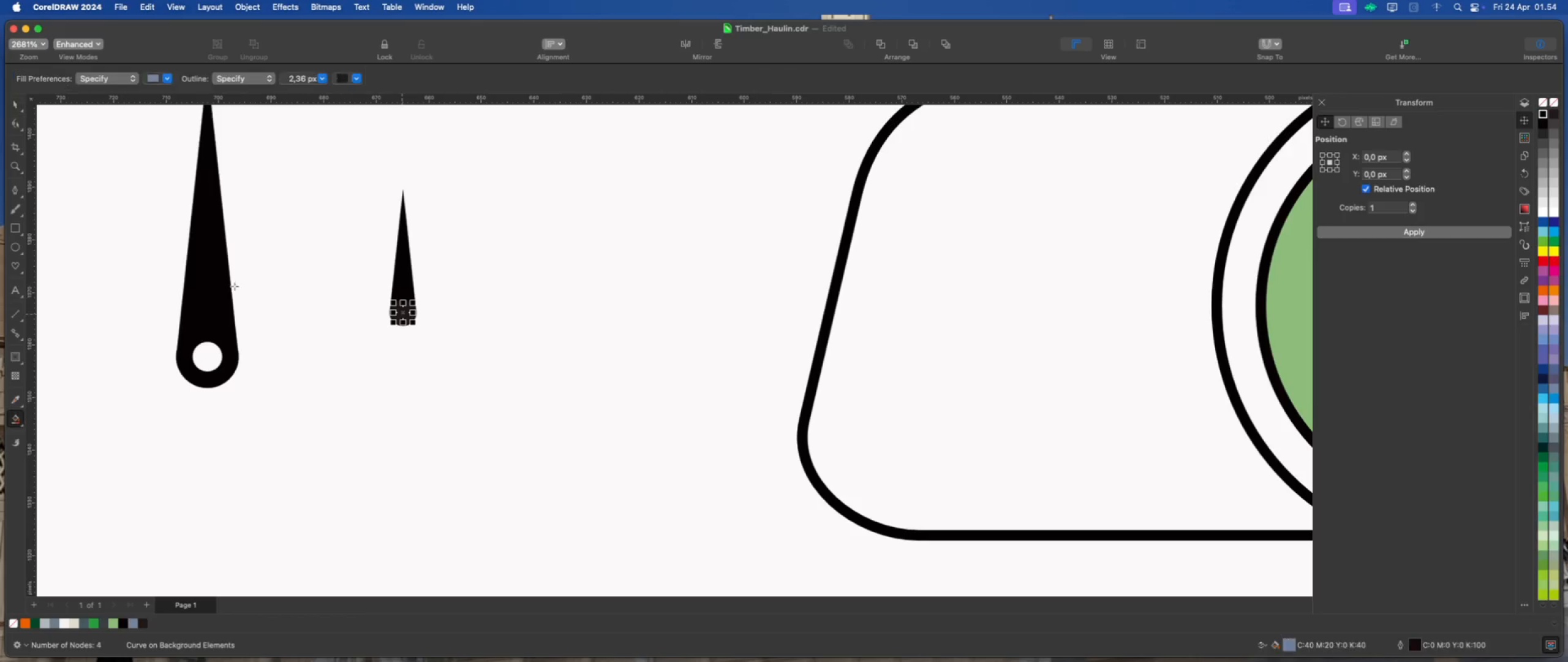 
left_click([13, 103])
 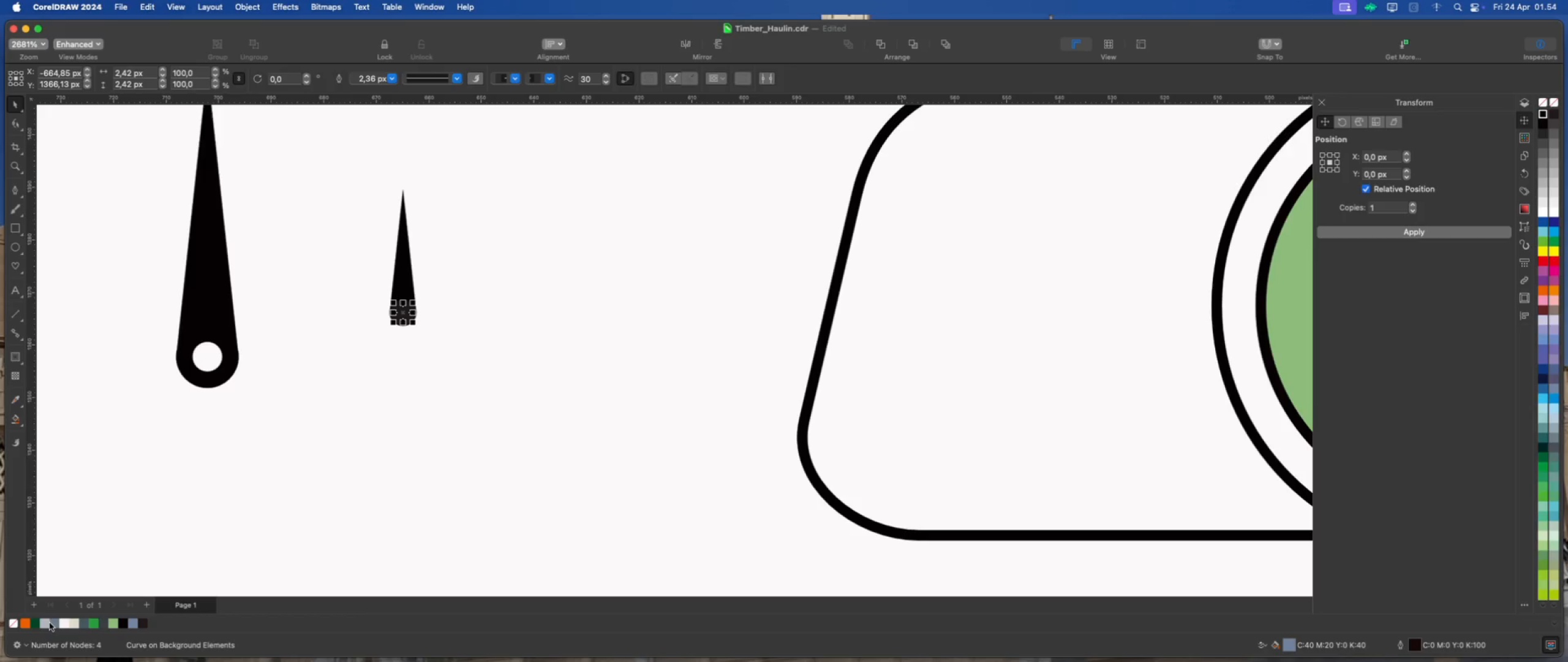 
left_click([37, 624])
 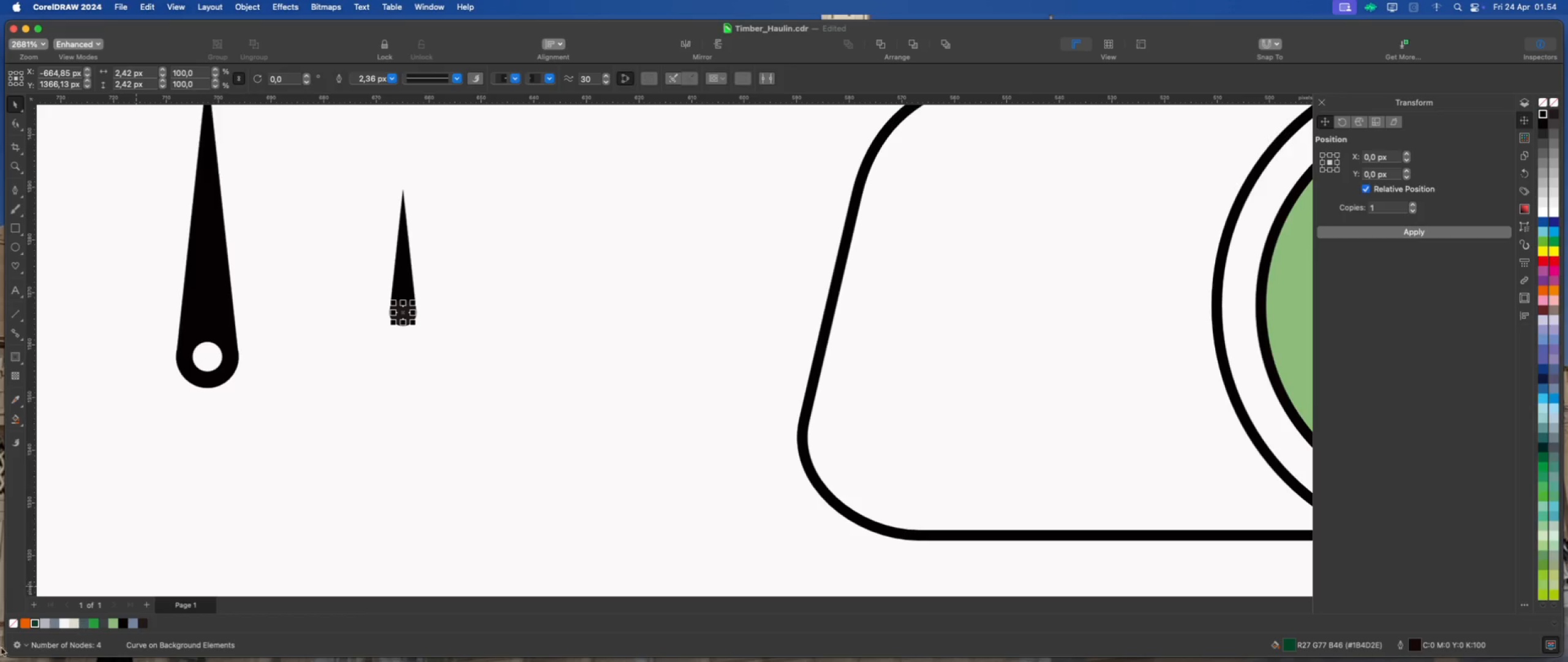 
right_click([12, 625])
 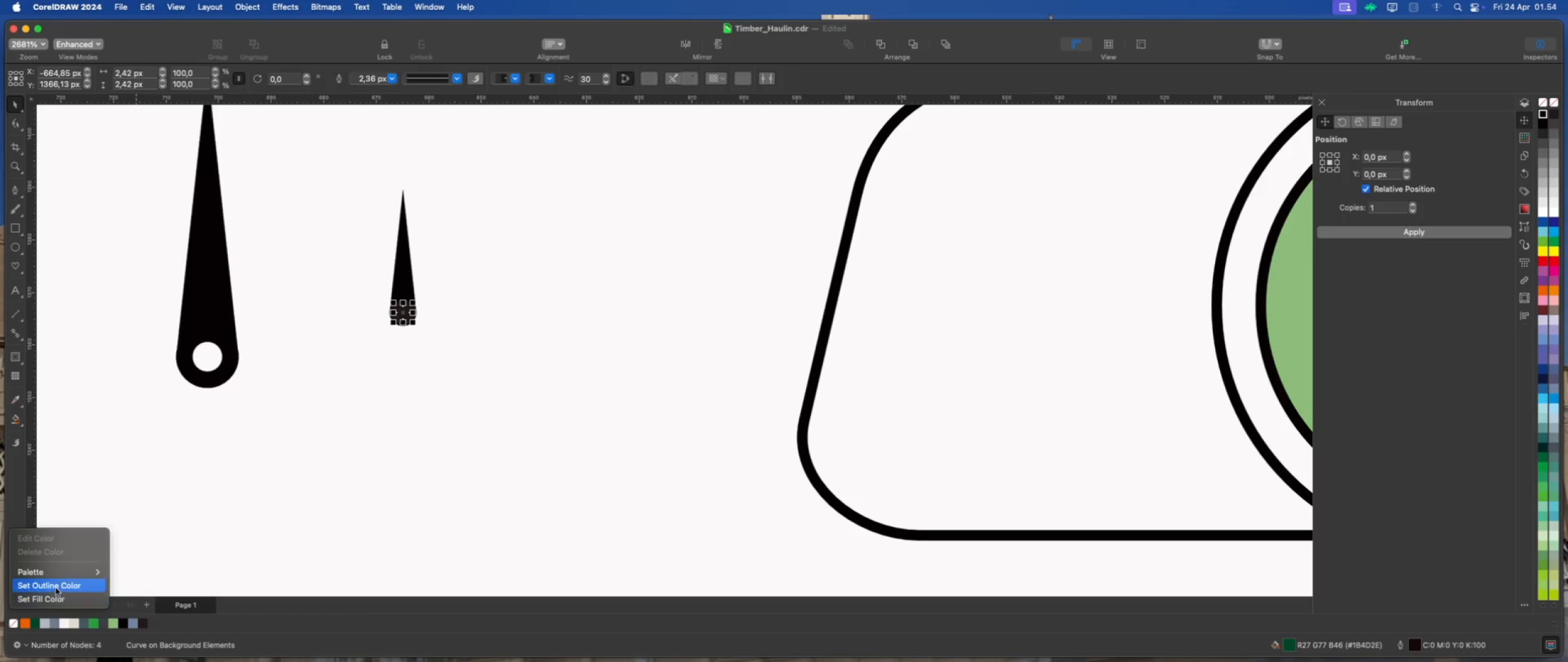 
left_click([57, 585])
 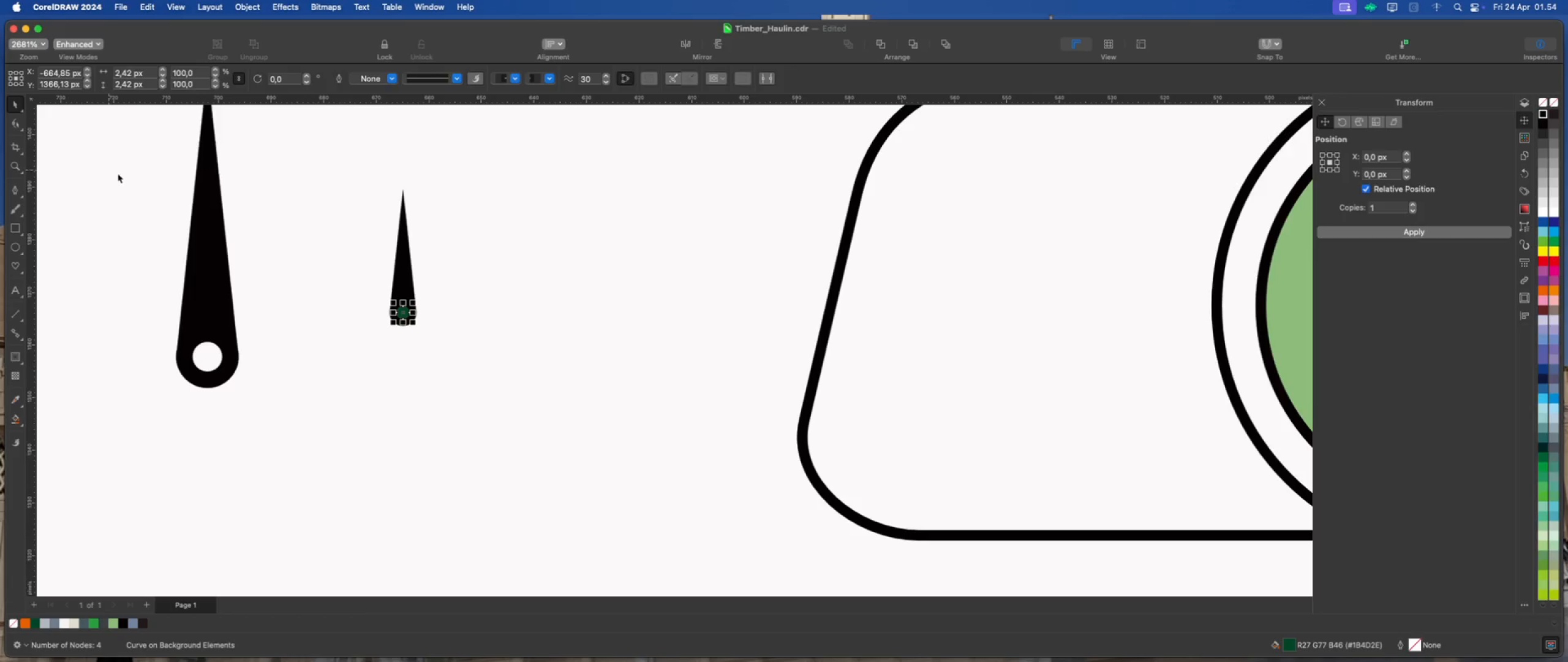 
left_click_drag(start_coordinate=[334, 159], to_coordinate=[469, 354])
 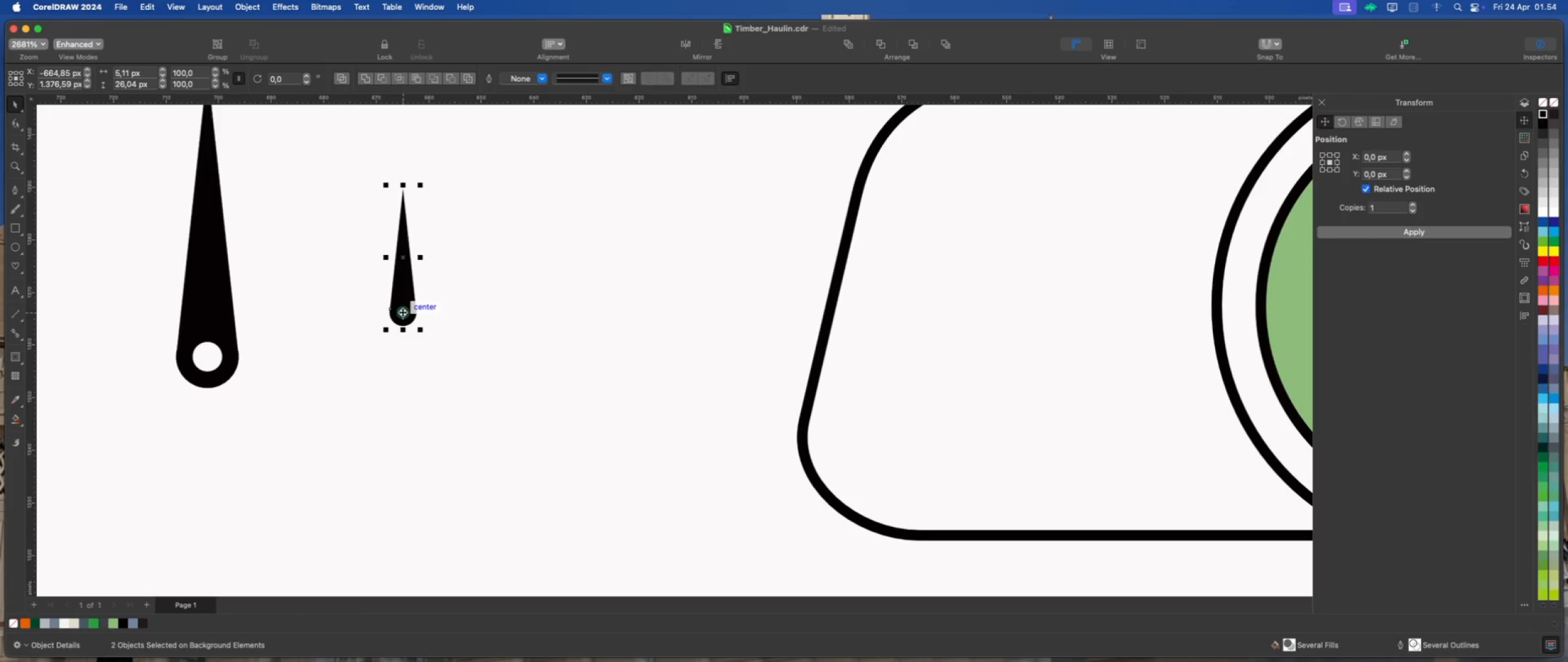 
left_click_drag(start_coordinate=[402, 312], to_coordinate=[534, 327])
 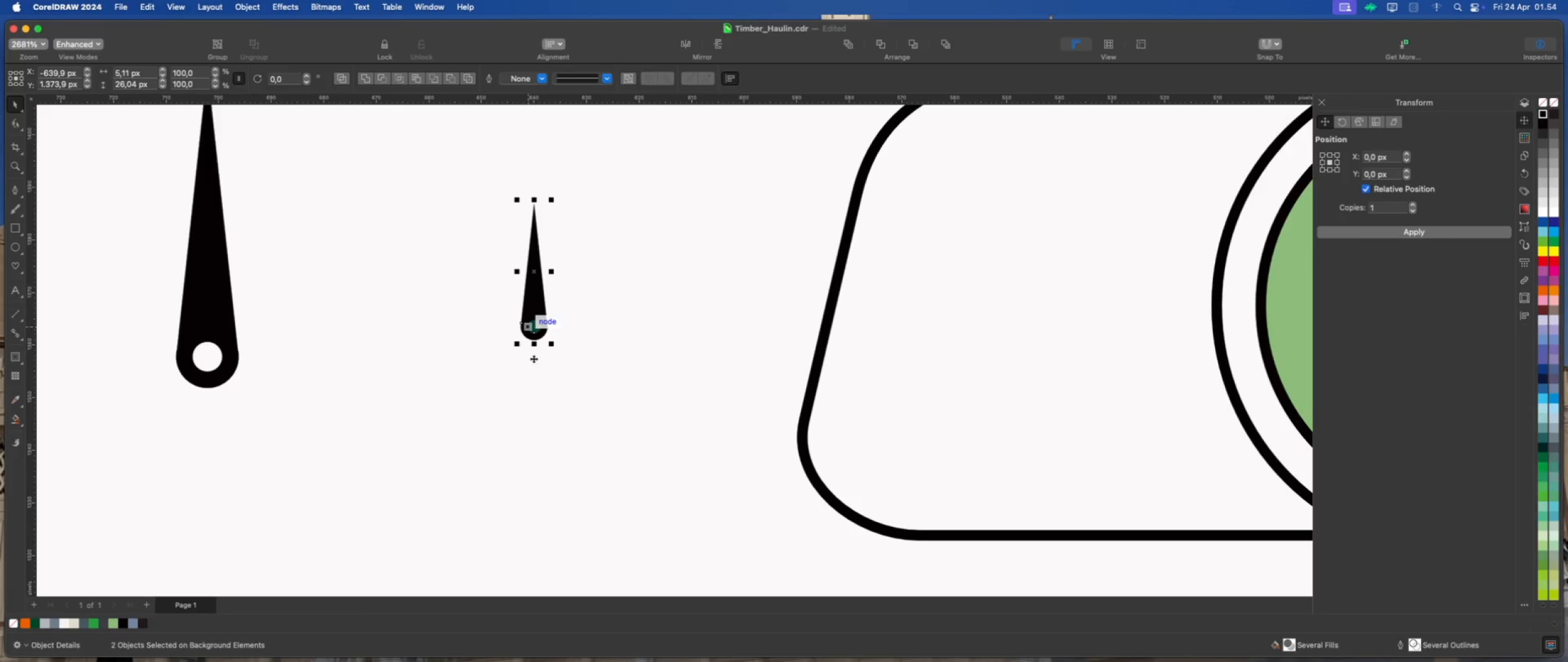 
scroll: coordinate [399, 391], scroll_direction: down, amount: 8.0
 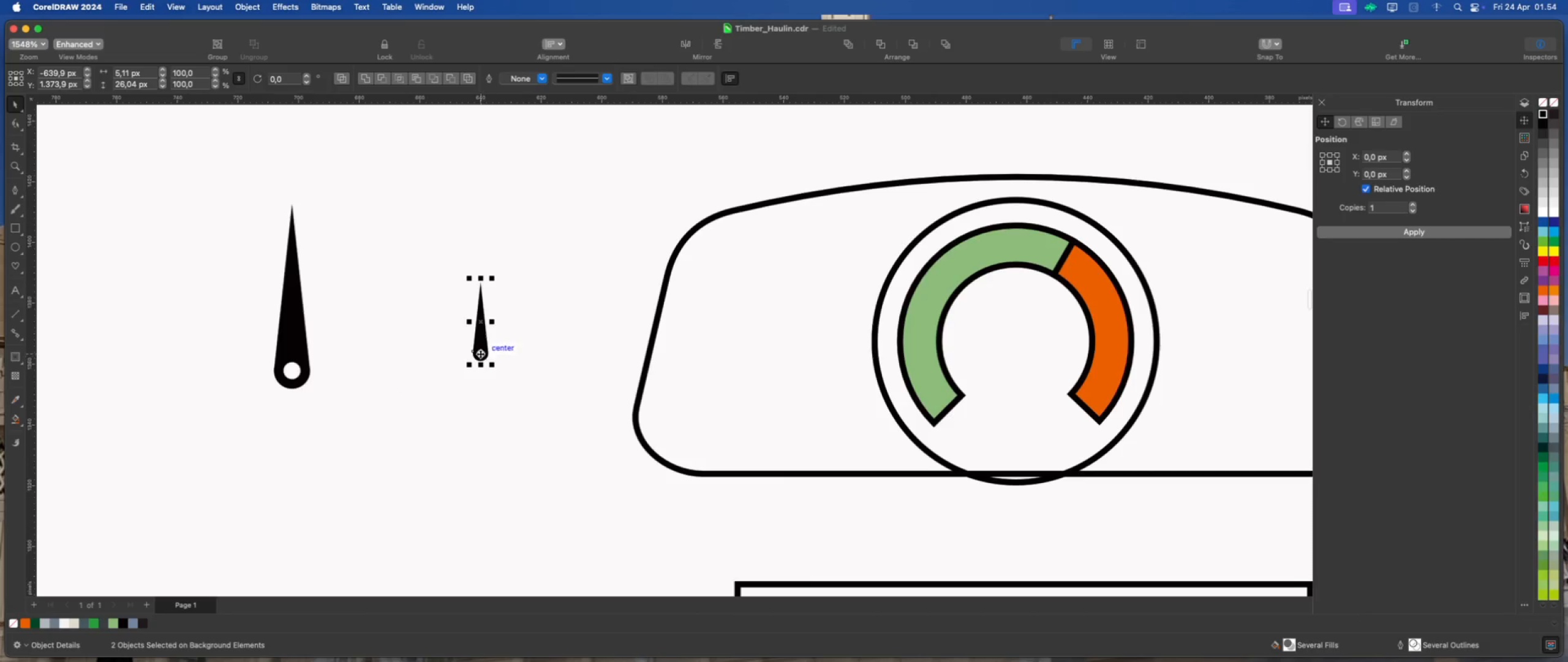 
left_click_drag(start_coordinate=[480, 354], to_coordinate=[1017, 346])
 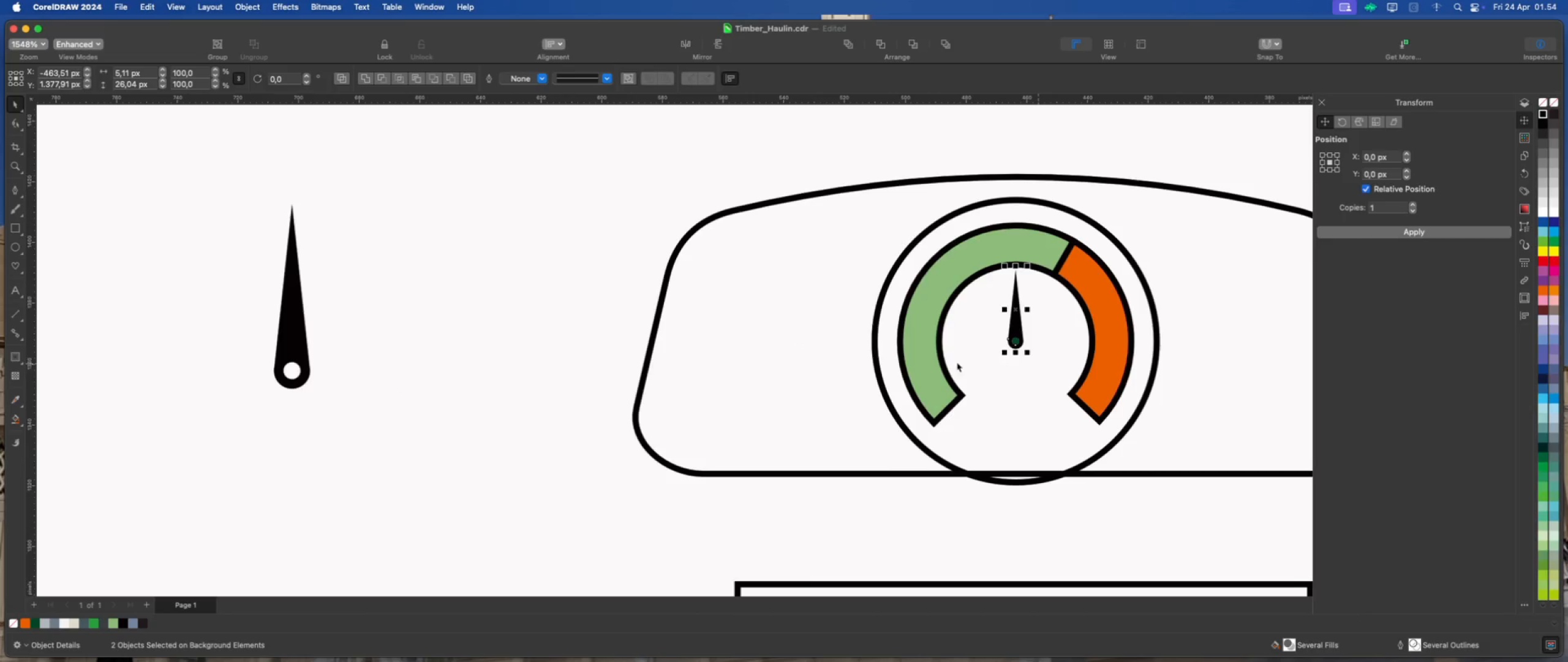 
scroll: coordinate [965, 357], scroll_direction: down, amount: 1.0
 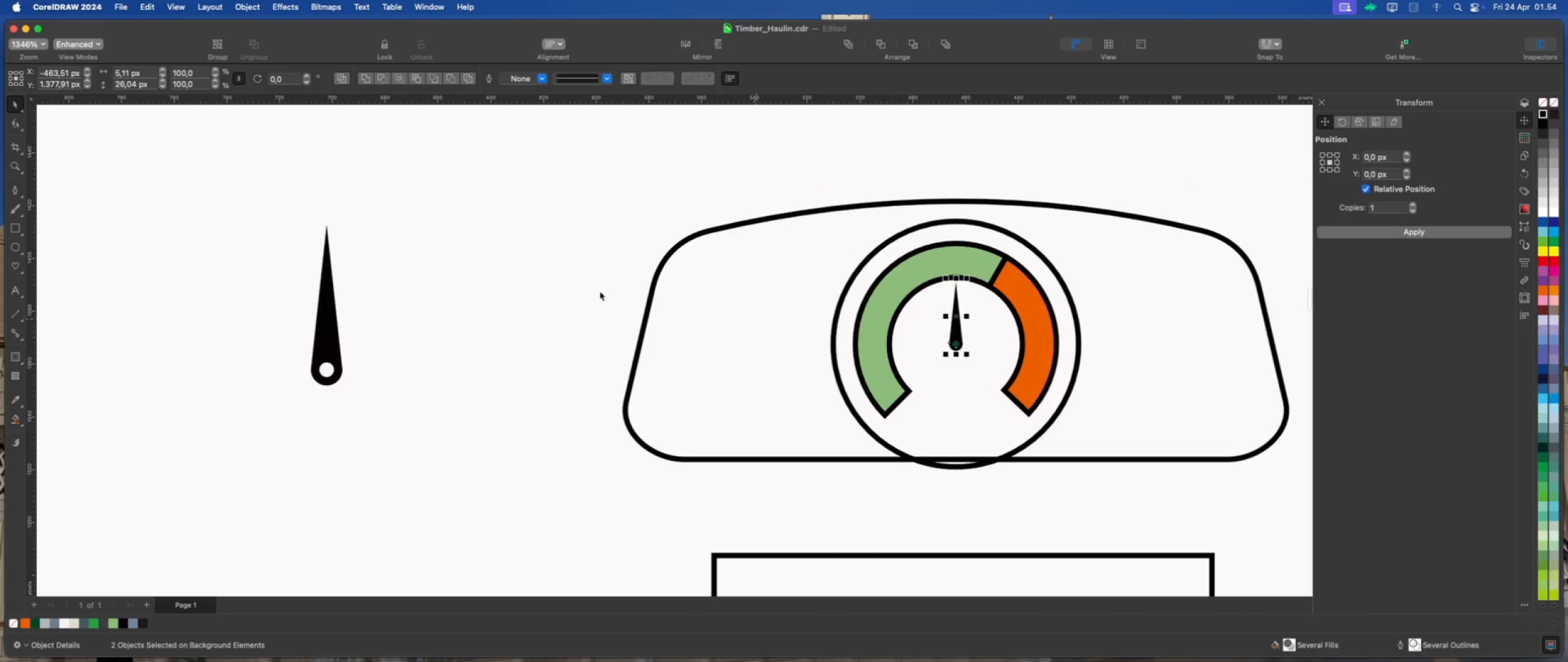 
left_click([530, 264])
 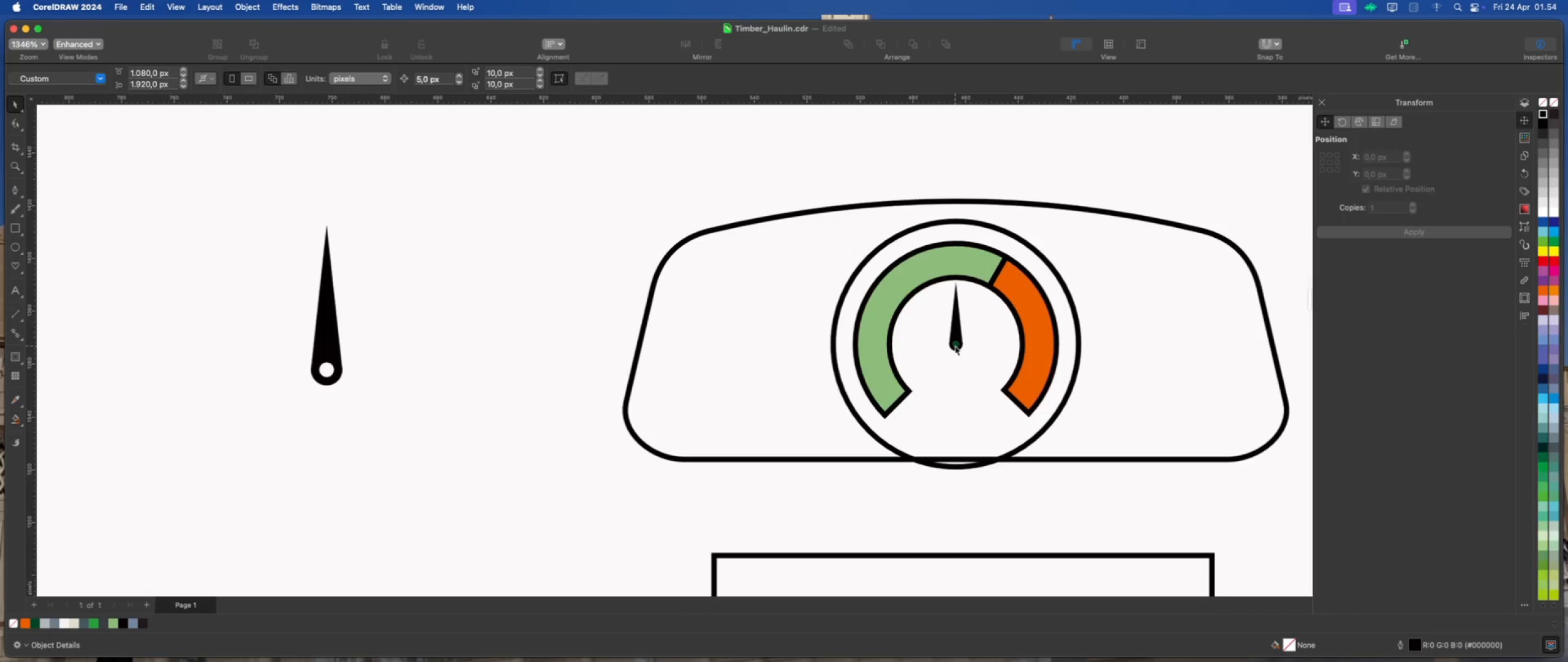 
left_click([956, 346])
 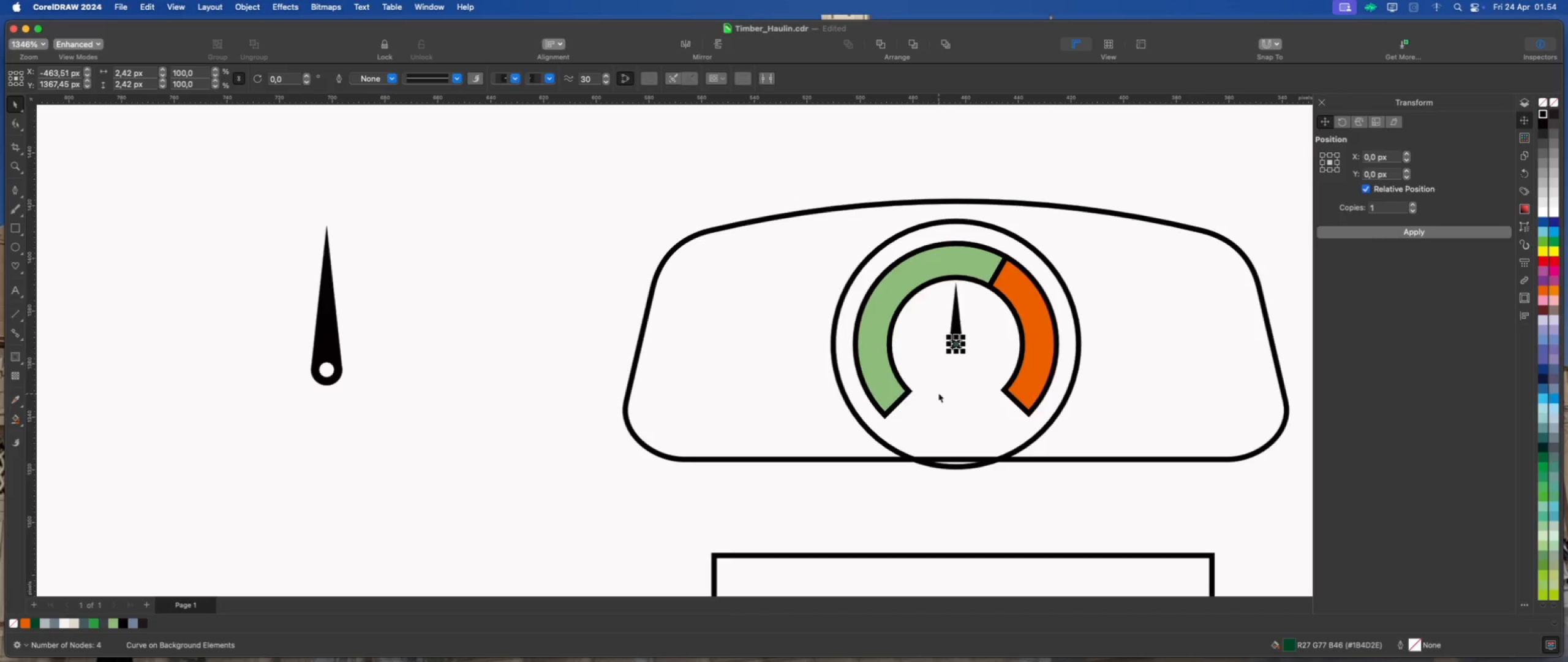 
key(Delete)
 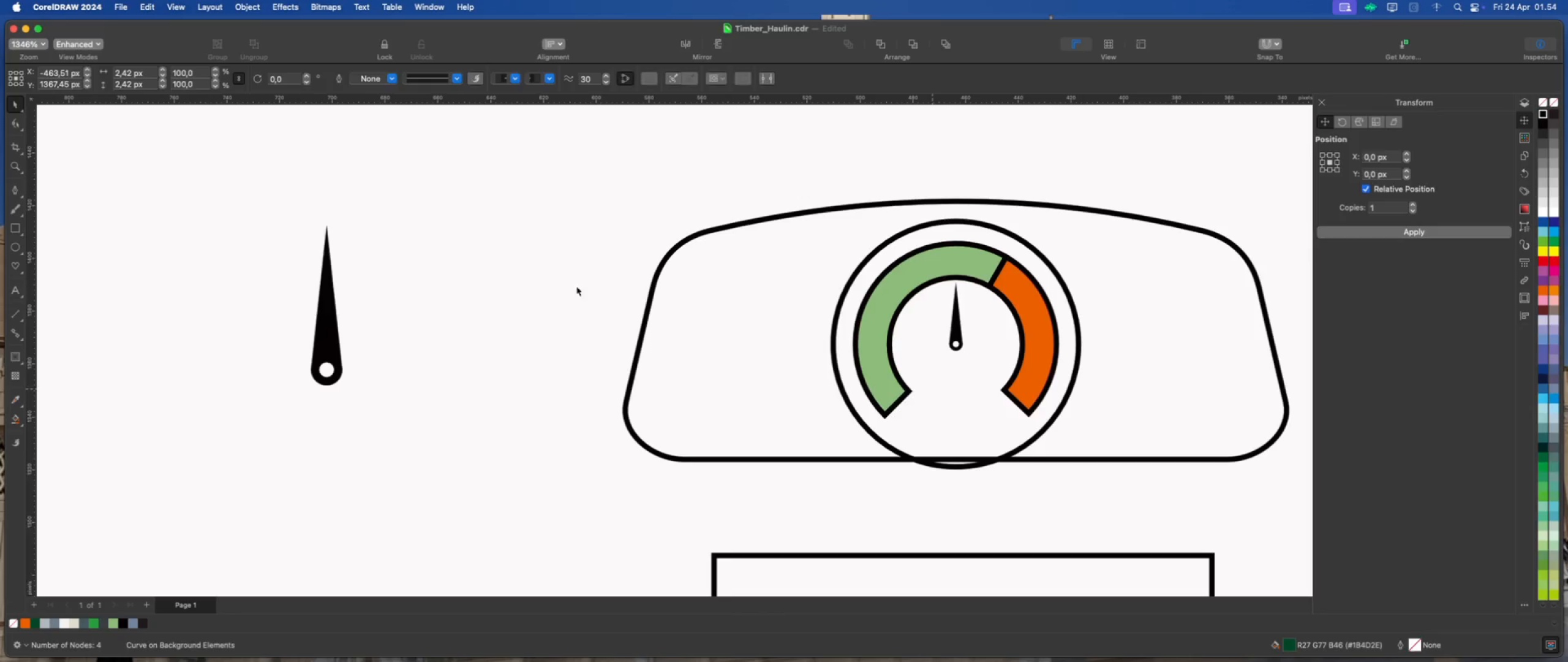 
left_click([519, 253])
 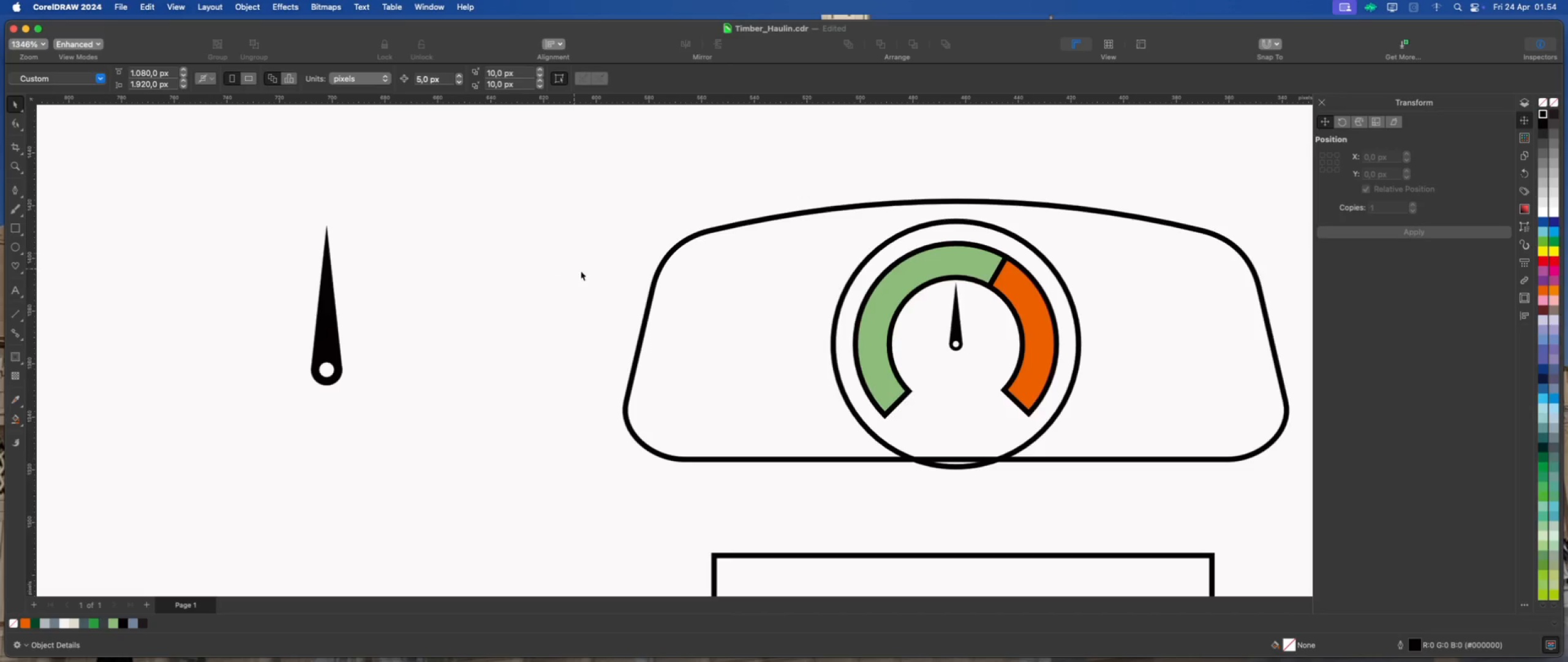 
scroll: coordinate [633, 306], scroll_direction: down, amount: 2.0
 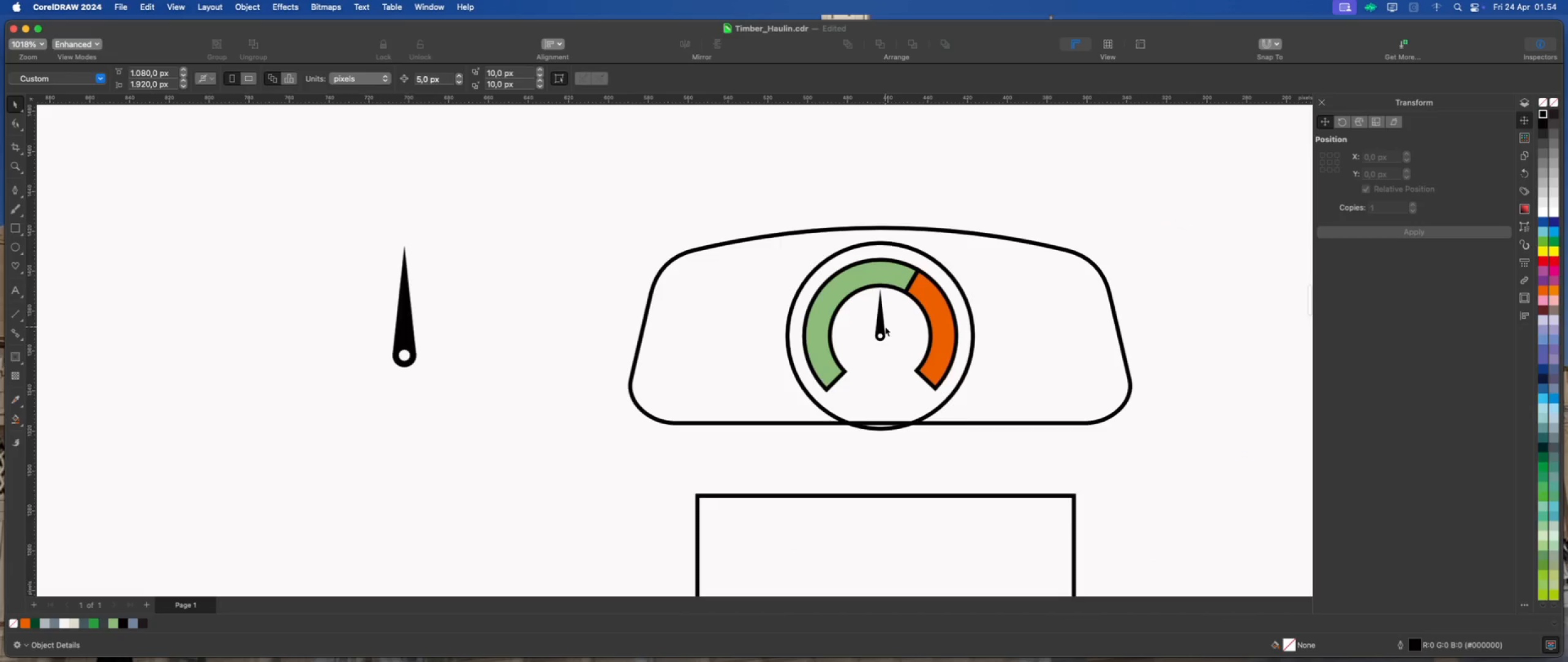 
scroll: coordinate [908, 321], scroll_direction: up, amount: 2.0
 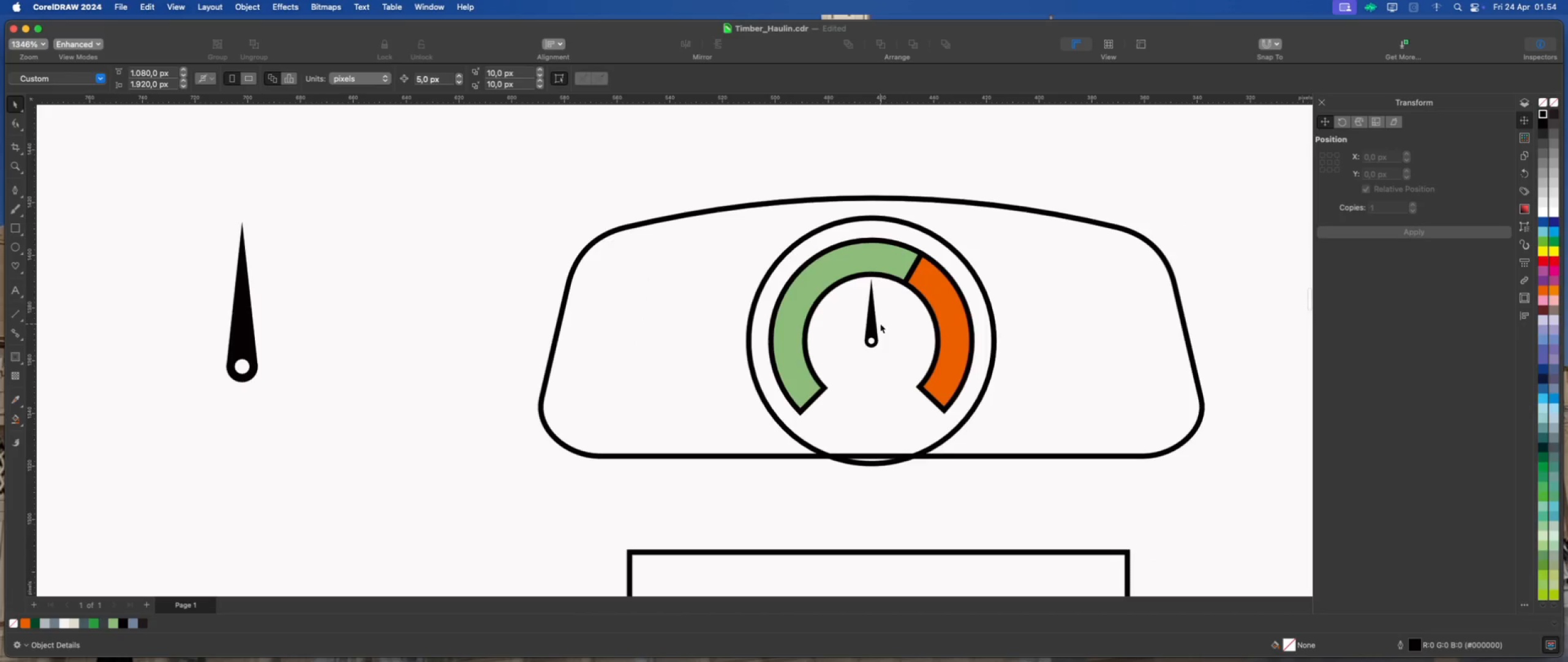 
key(Meta+Z)
 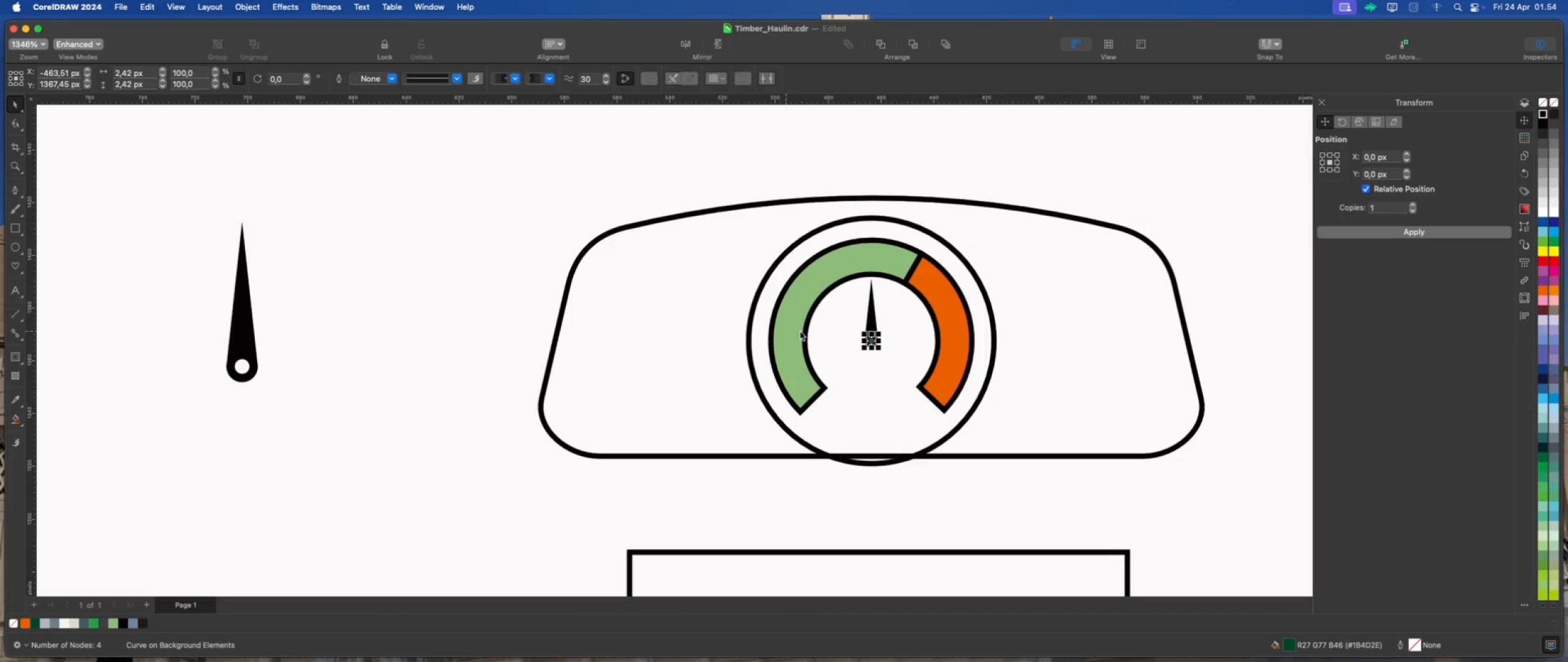 
hold_key(key=ShiftLeft, duration=0.6)
 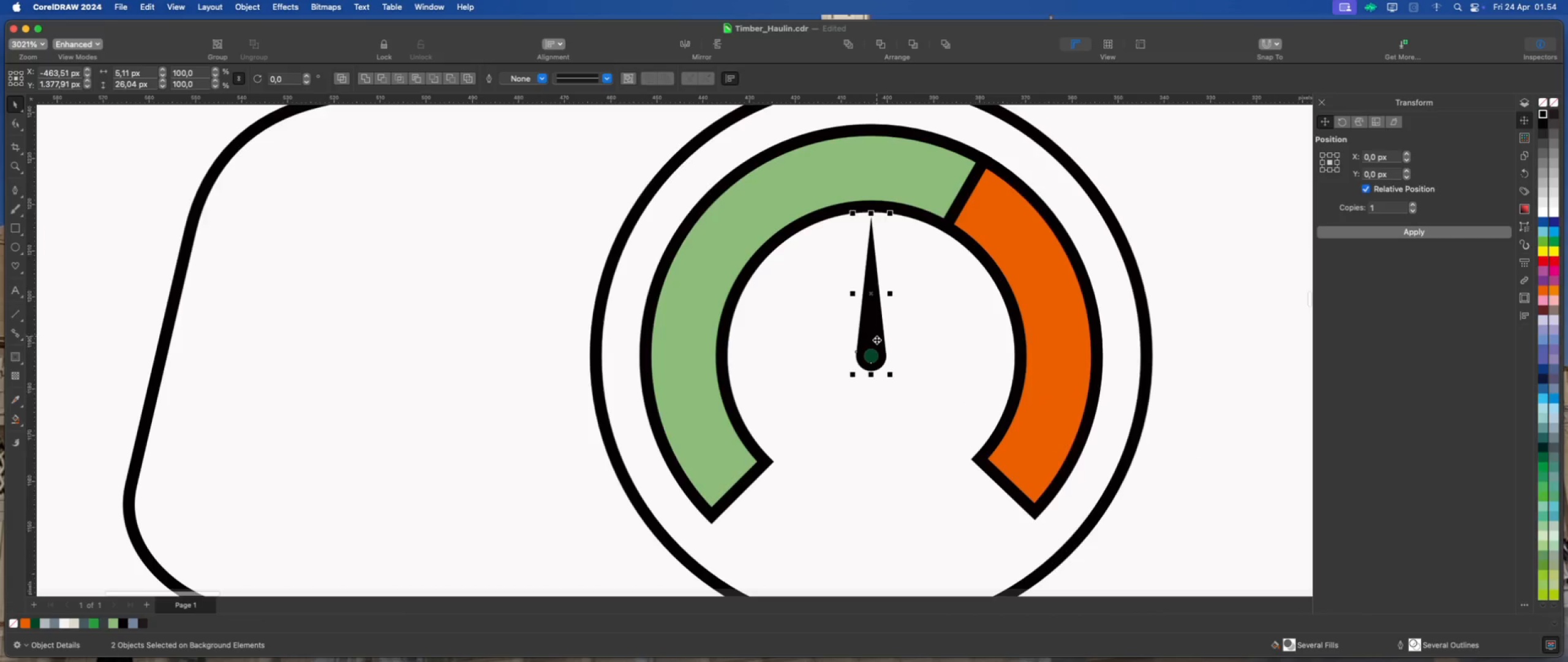 
scroll: coordinate [864, 330], scroll_direction: up, amount: 2.0
 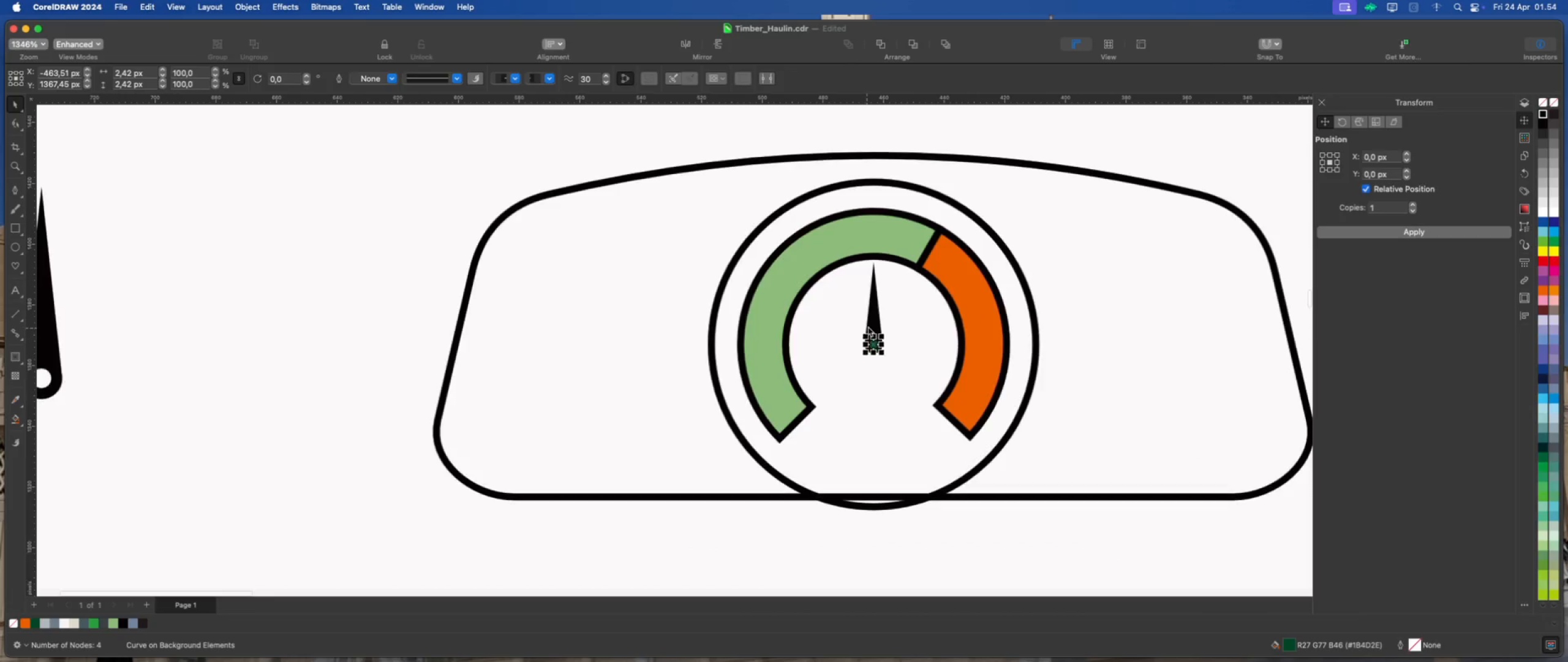 
left_click([873, 321])
 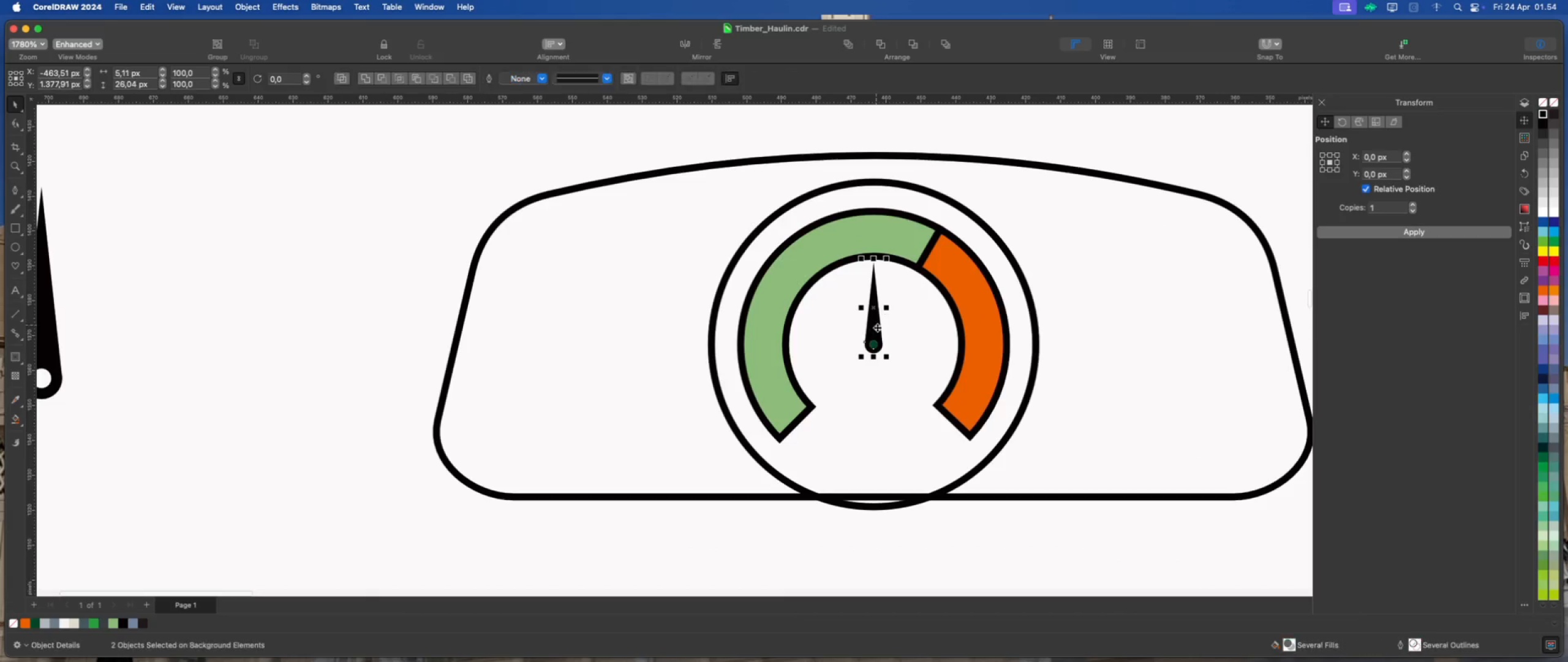 
scroll: coordinate [877, 328], scroll_direction: up, amount: 3.0
 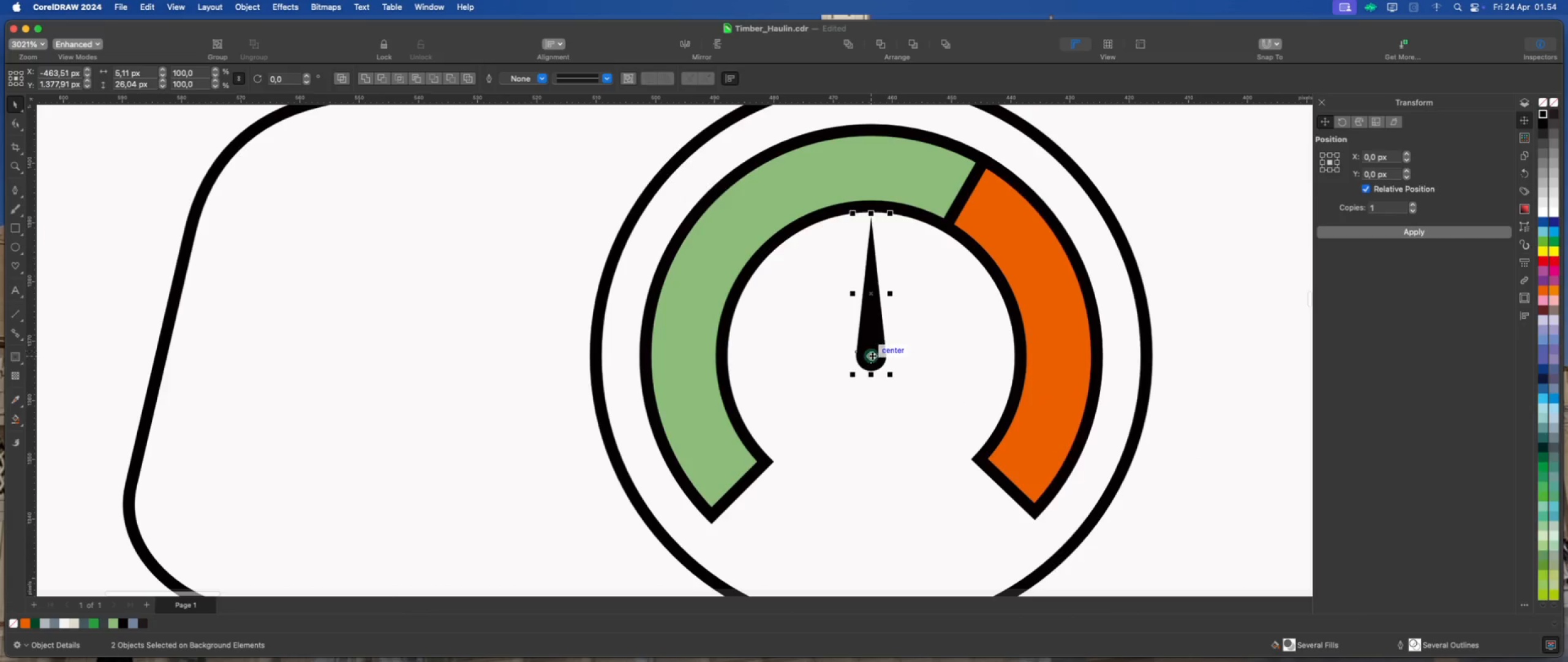 
left_click([872, 356])
 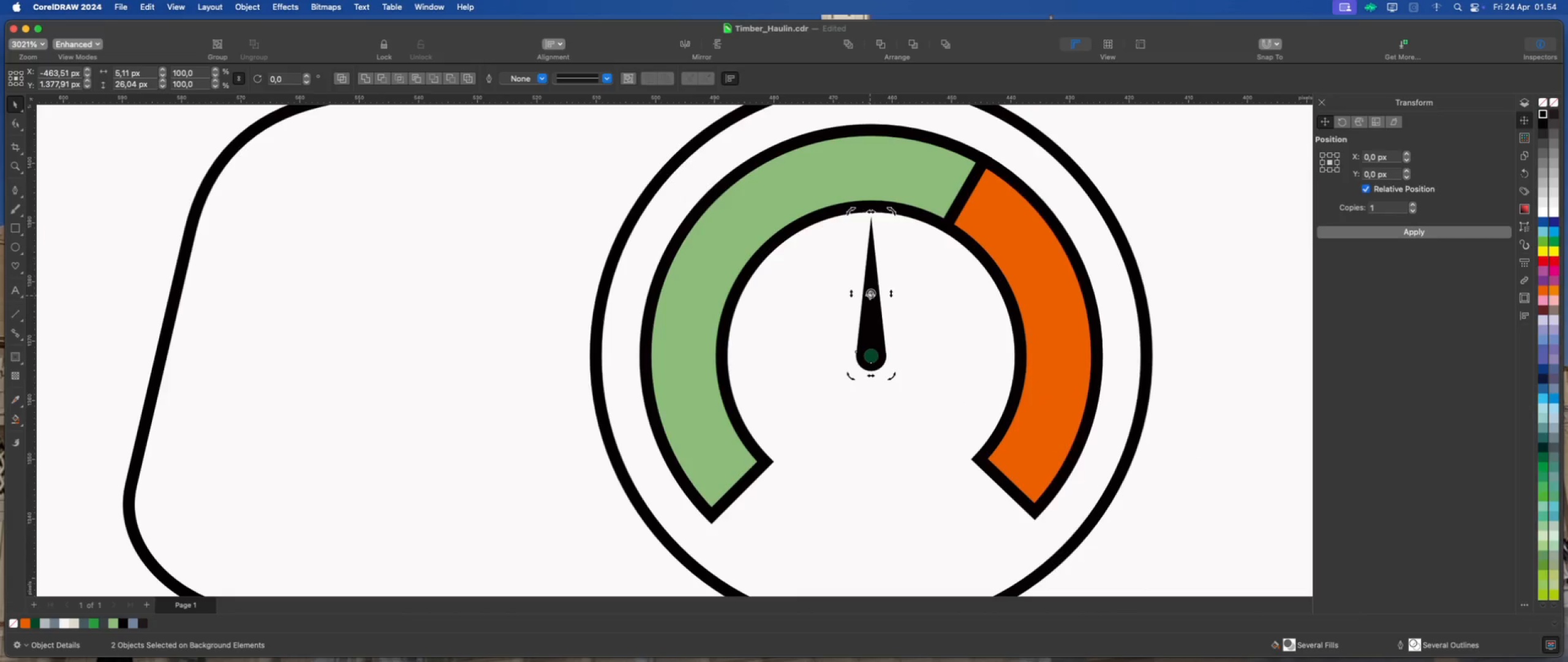 
left_click_drag(start_coordinate=[871, 293], to_coordinate=[873, 357])
 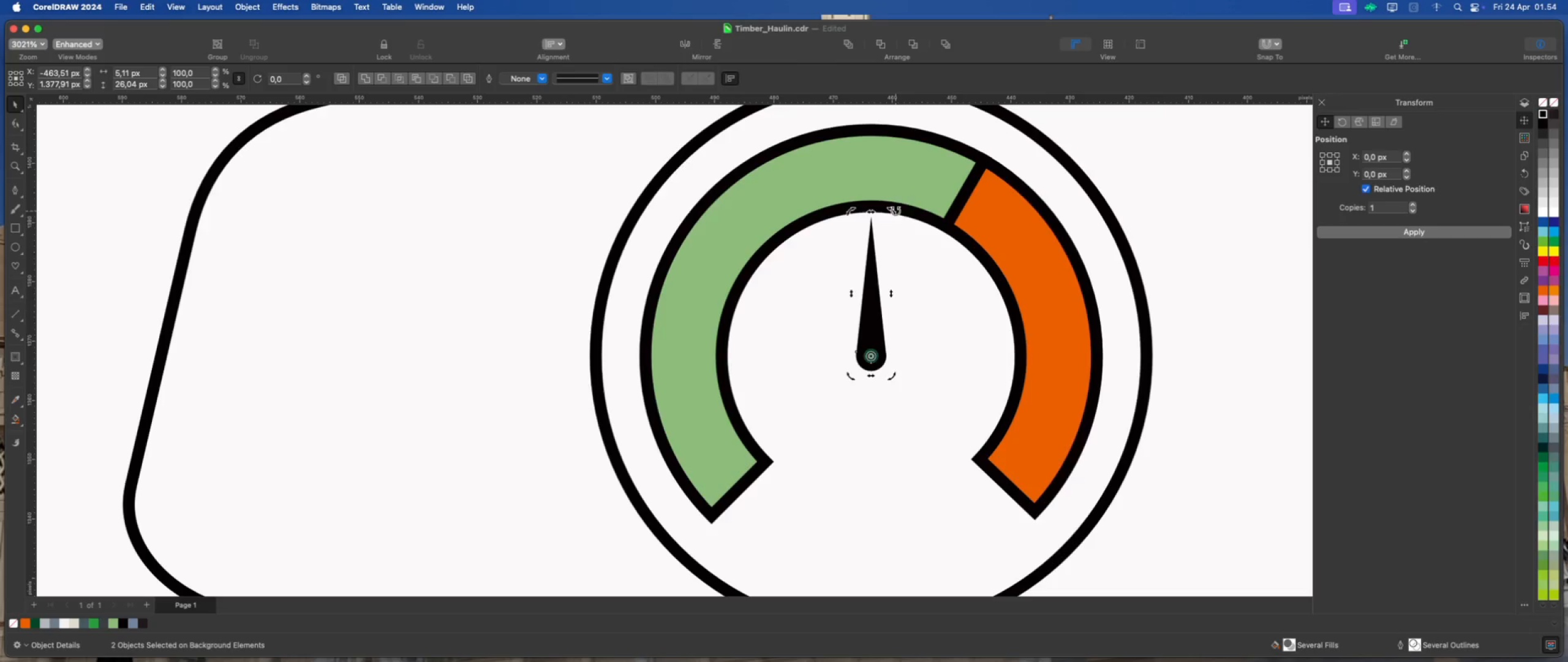 
left_click_drag(start_coordinate=[895, 211], to_coordinate=[949, 239])
 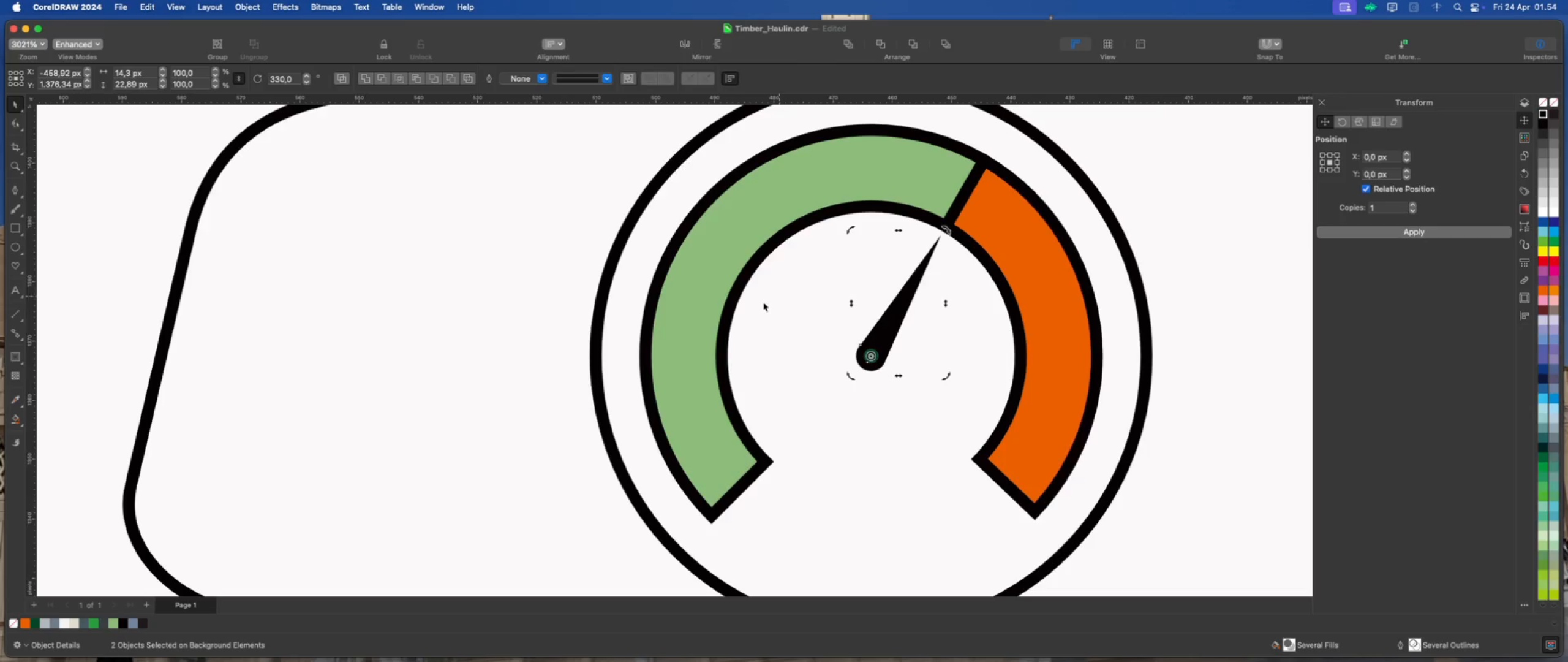 
hold_key(key=CommandLeft, duration=1.14)
 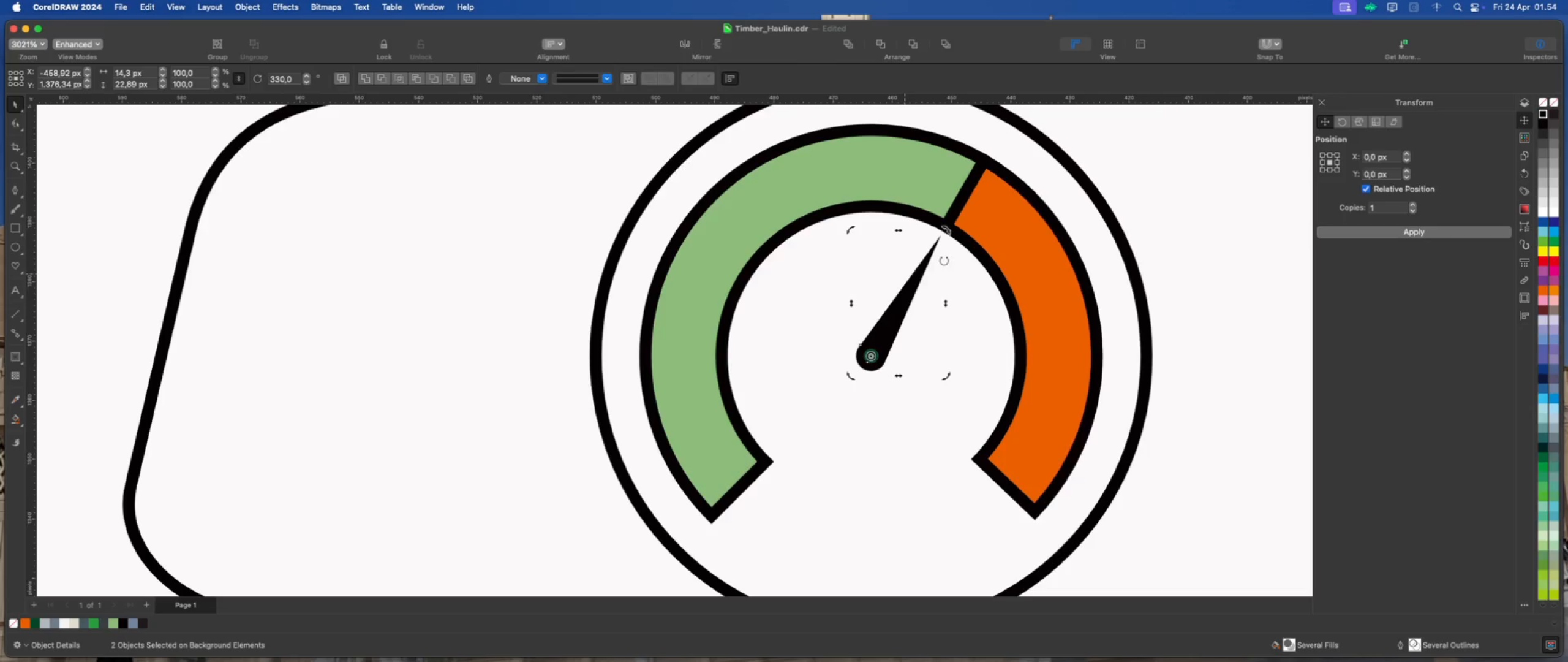 
left_click_drag(start_coordinate=[949, 230], to_coordinate=[976, 263])
 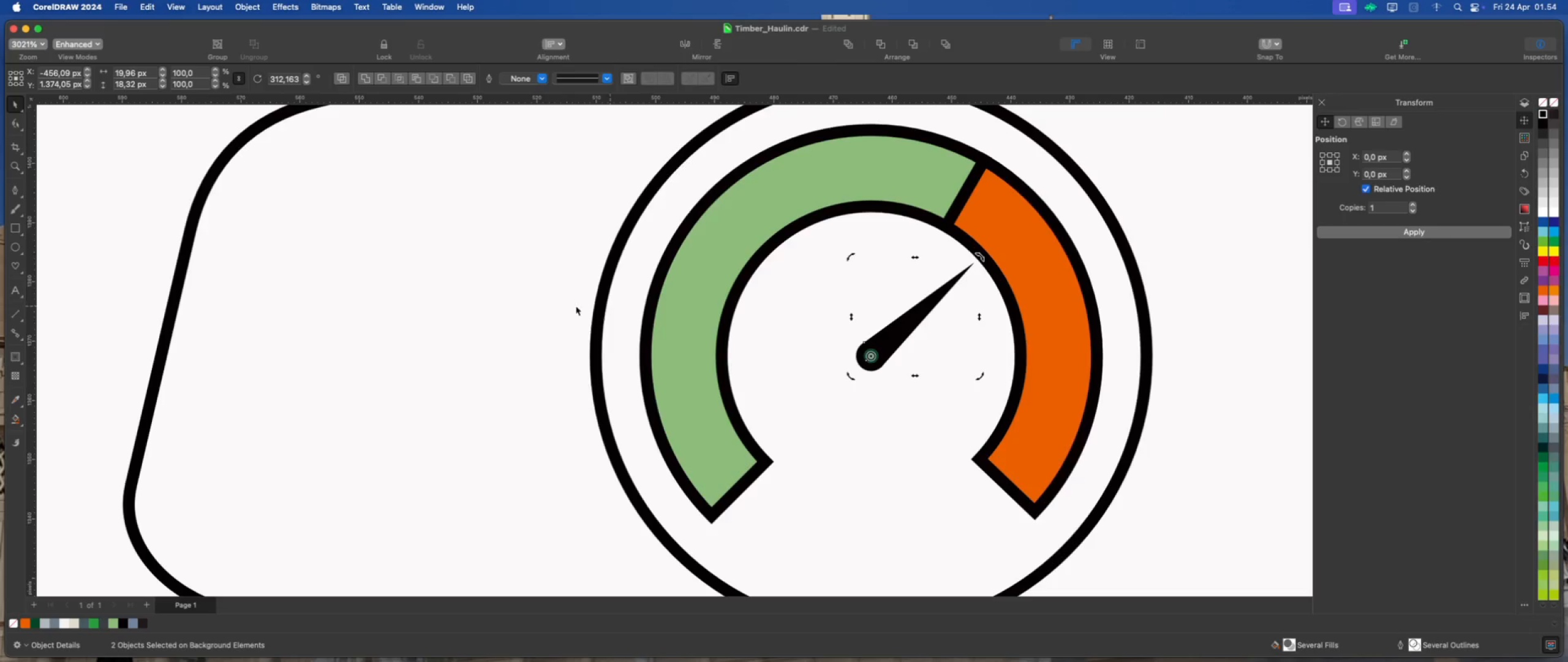 
left_click([516, 295])
 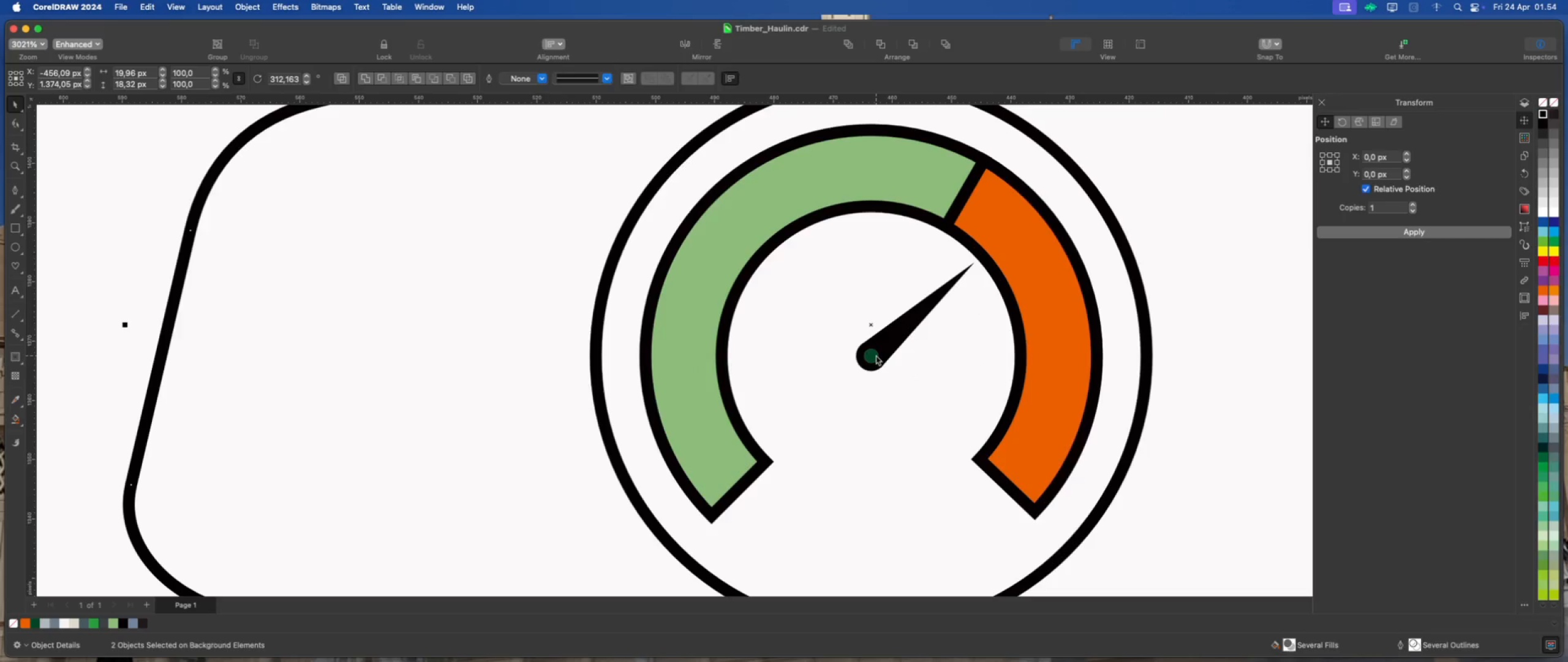 
left_click([873, 356])
 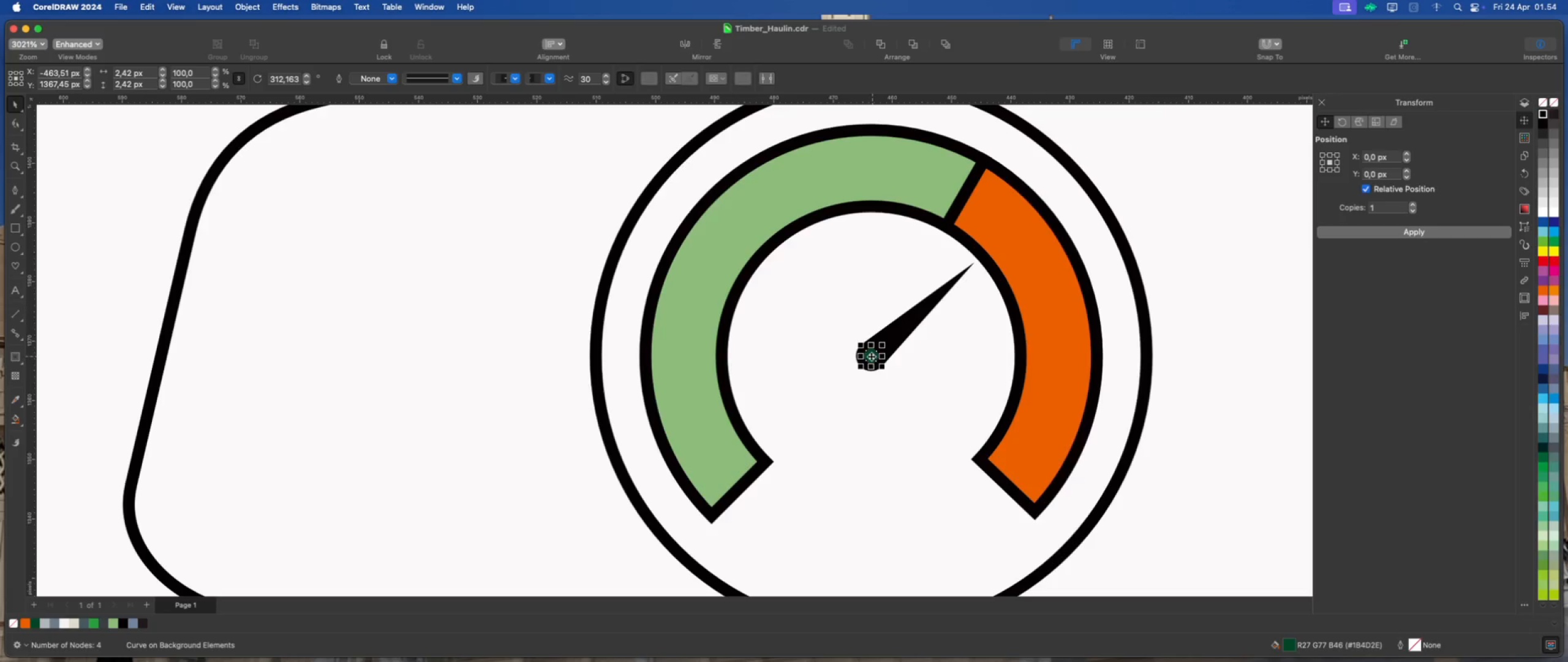 
key(Delete)
 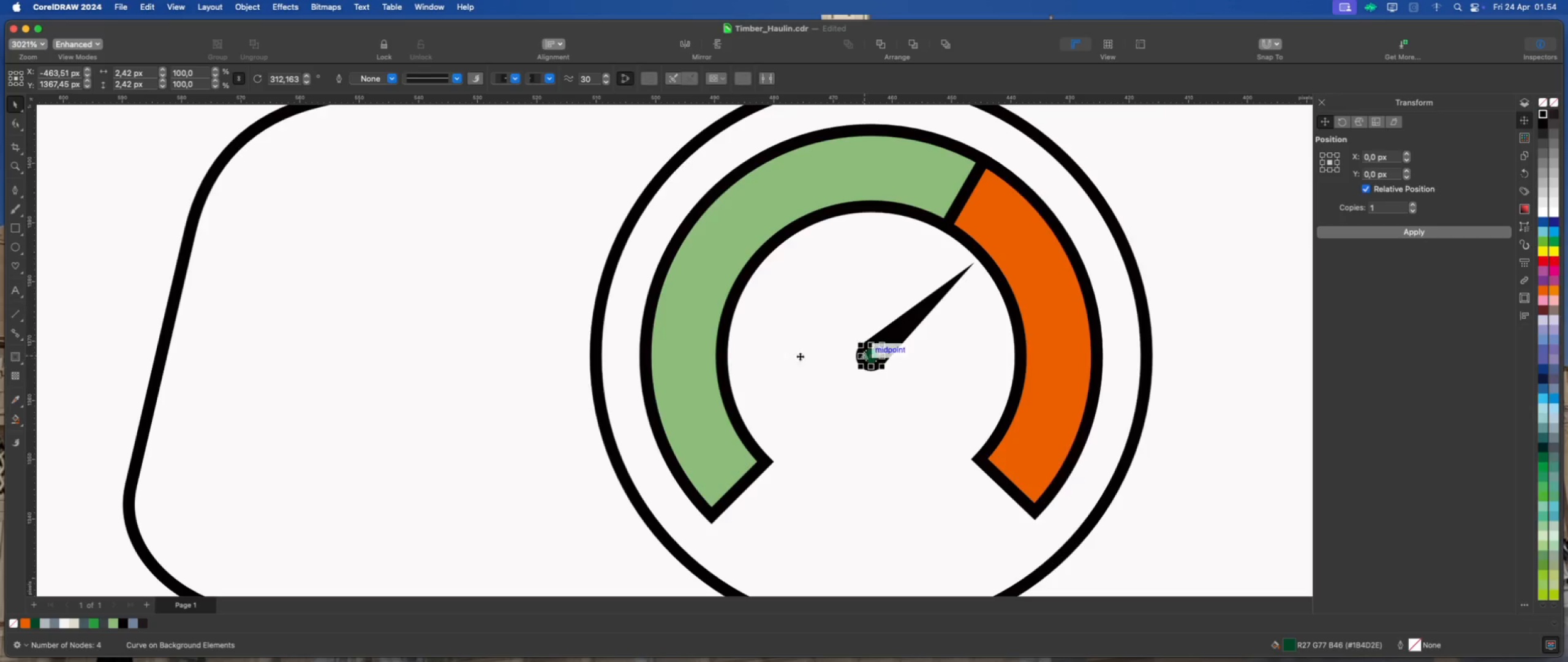 
scroll: coordinate [763, 359], scroll_direction: down, amount: 5.0
 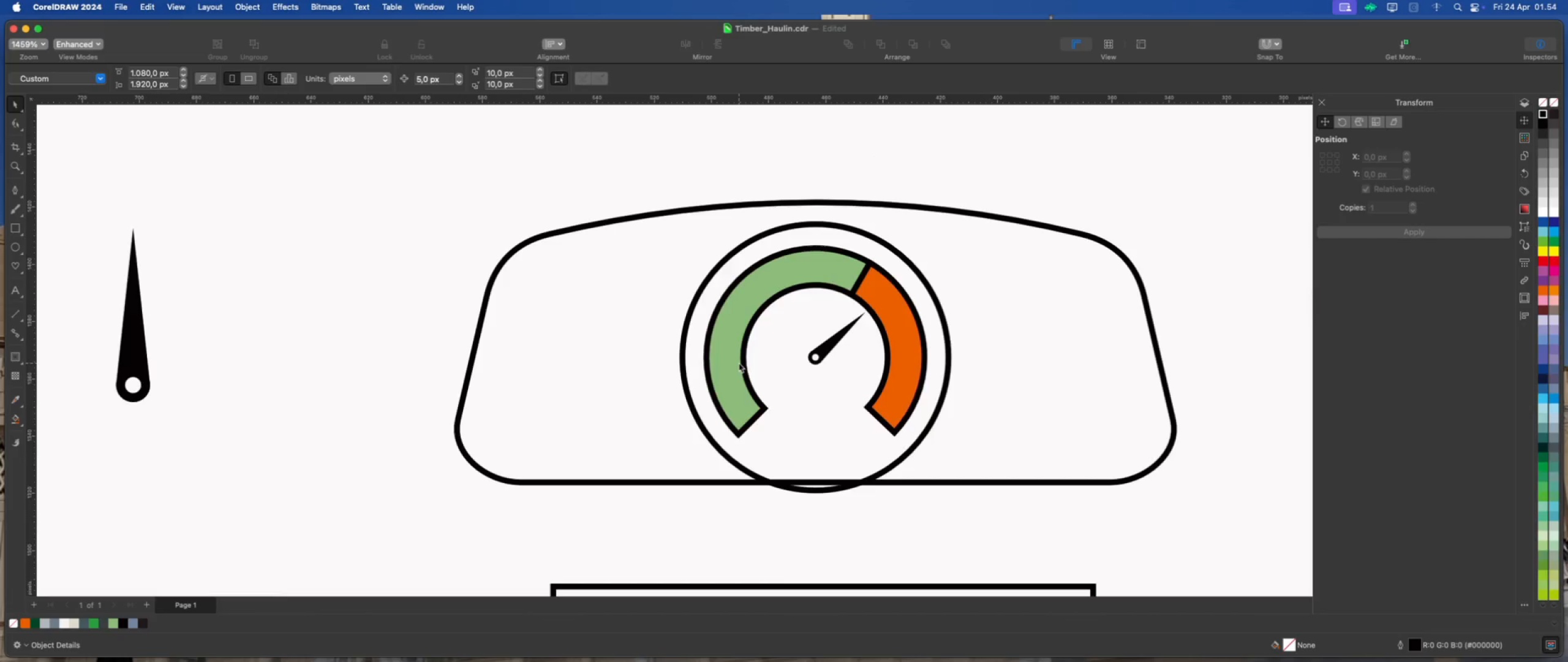 
left_click([739, 363])
 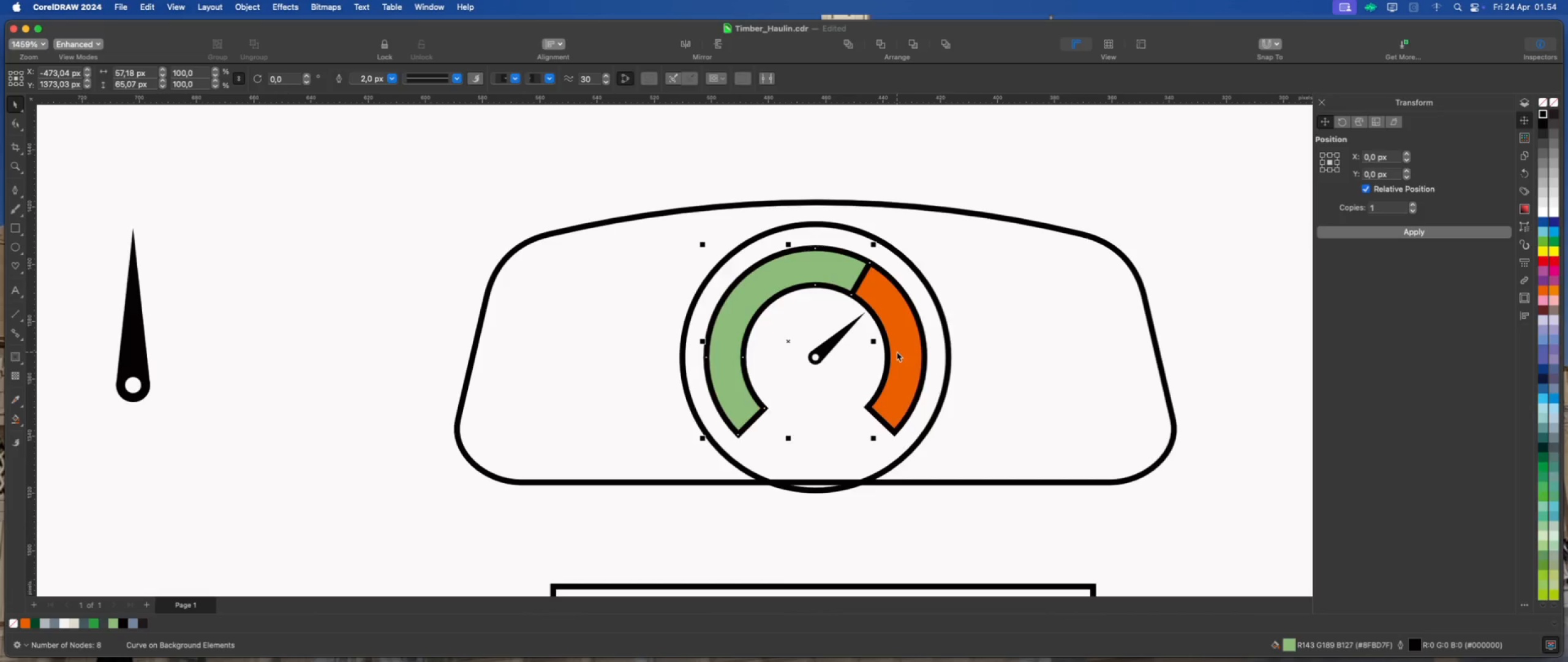 
hold_key(key=ShiftLeft, duration=2.18)
left_click([897, 352])
 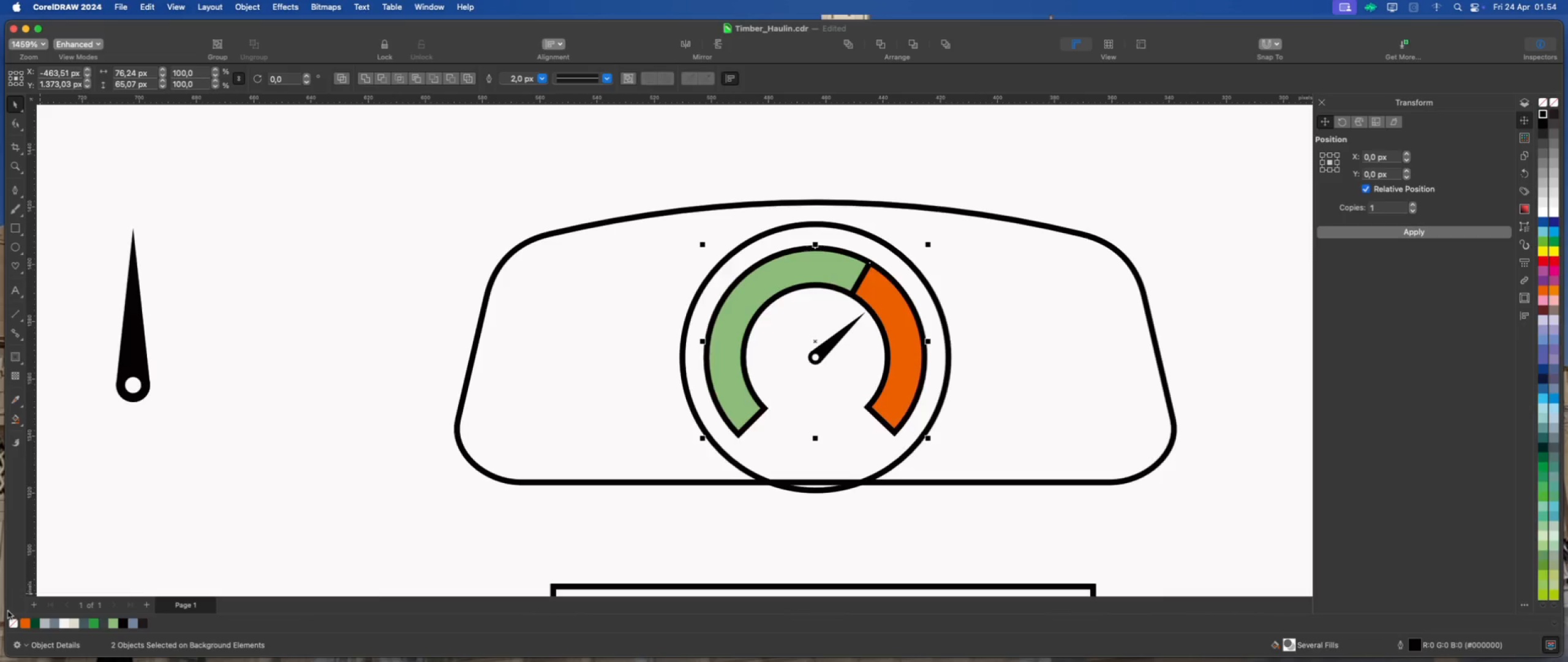 
right_click([15, 622])
 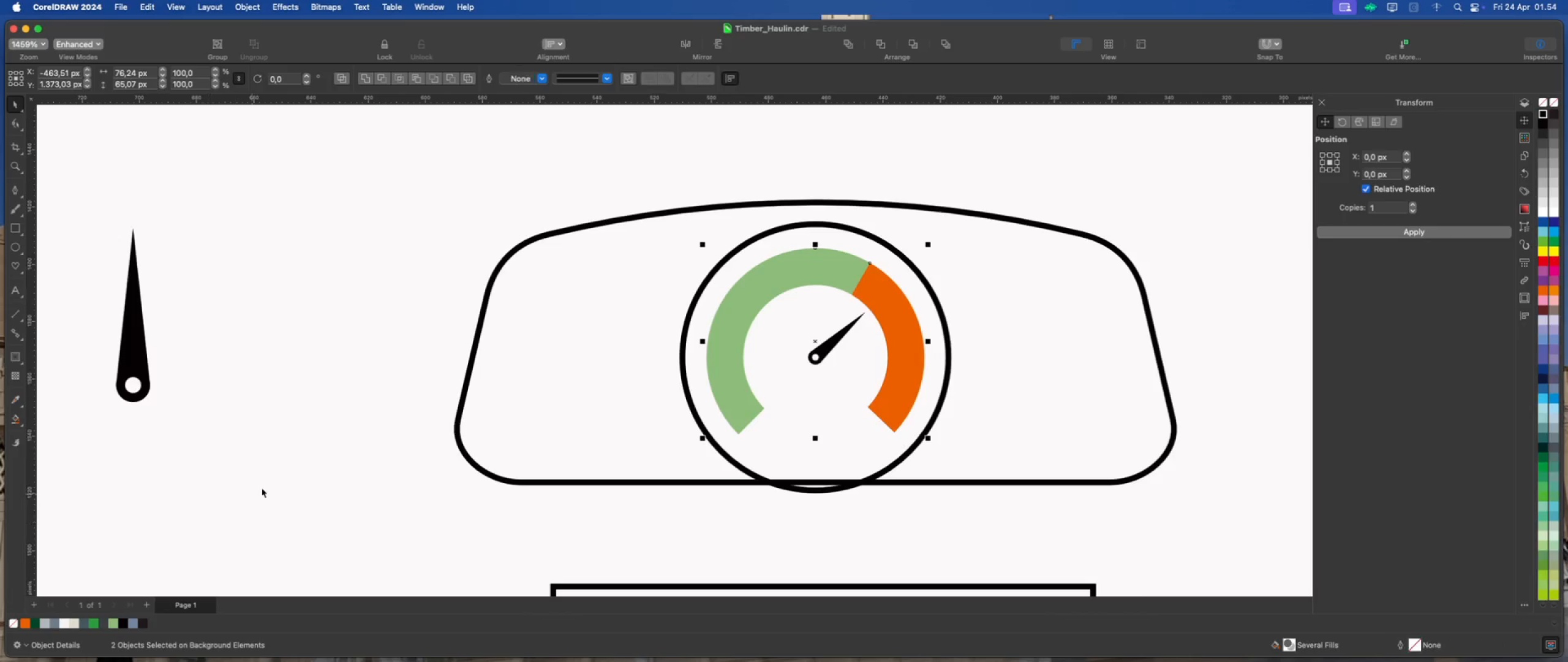 
scroll: coordinate [457, 289], scroll_direction: down, amount: 2.0
 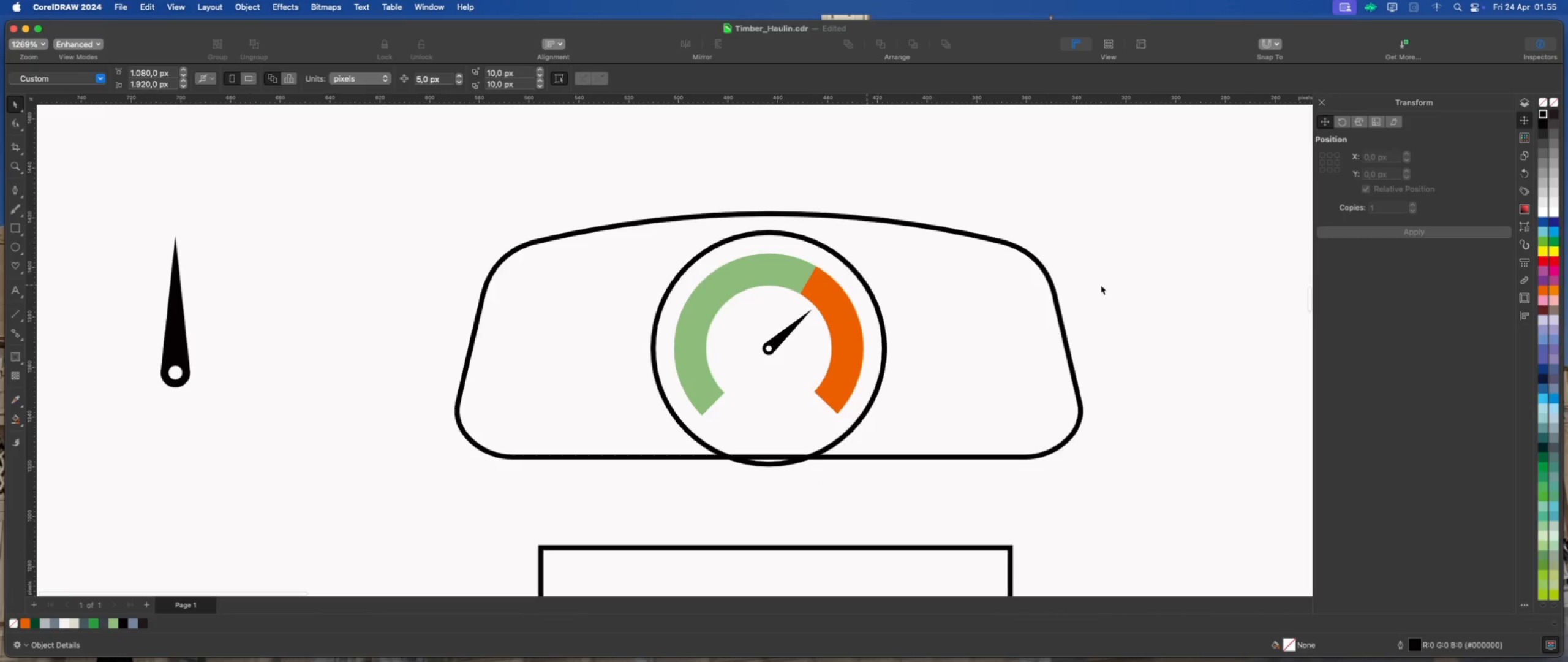 
left_click([1112, 285])
 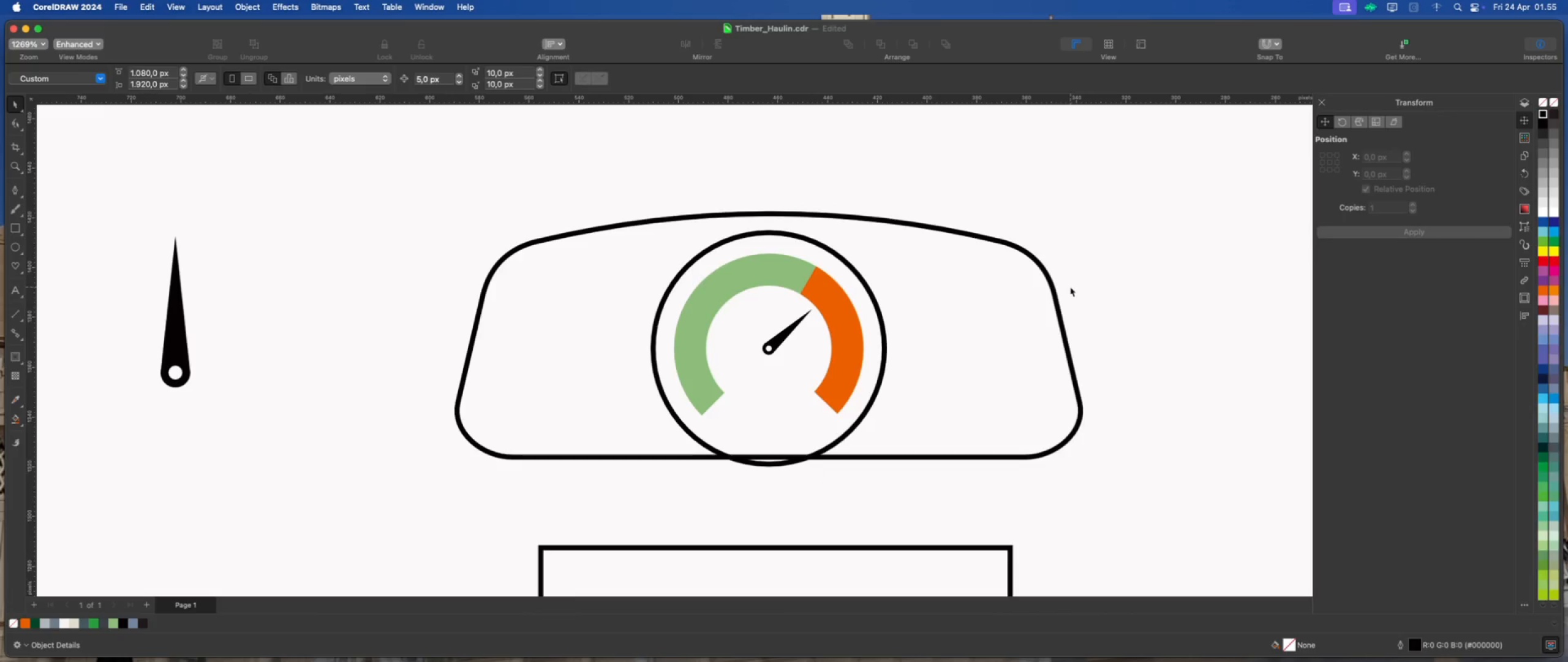 
scroll: coordinate [997, 289], scroll_direction: up, amount: 1.0
 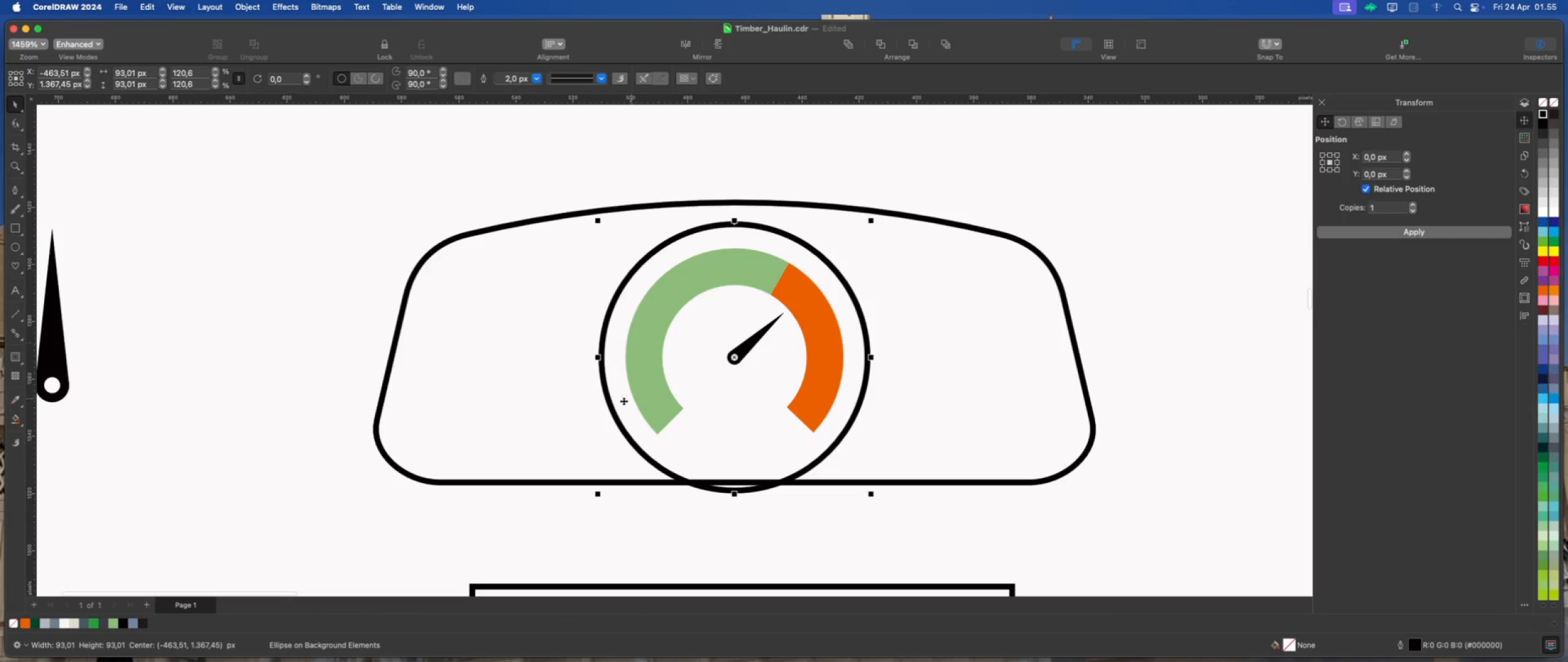 
left_click([937, 388])
 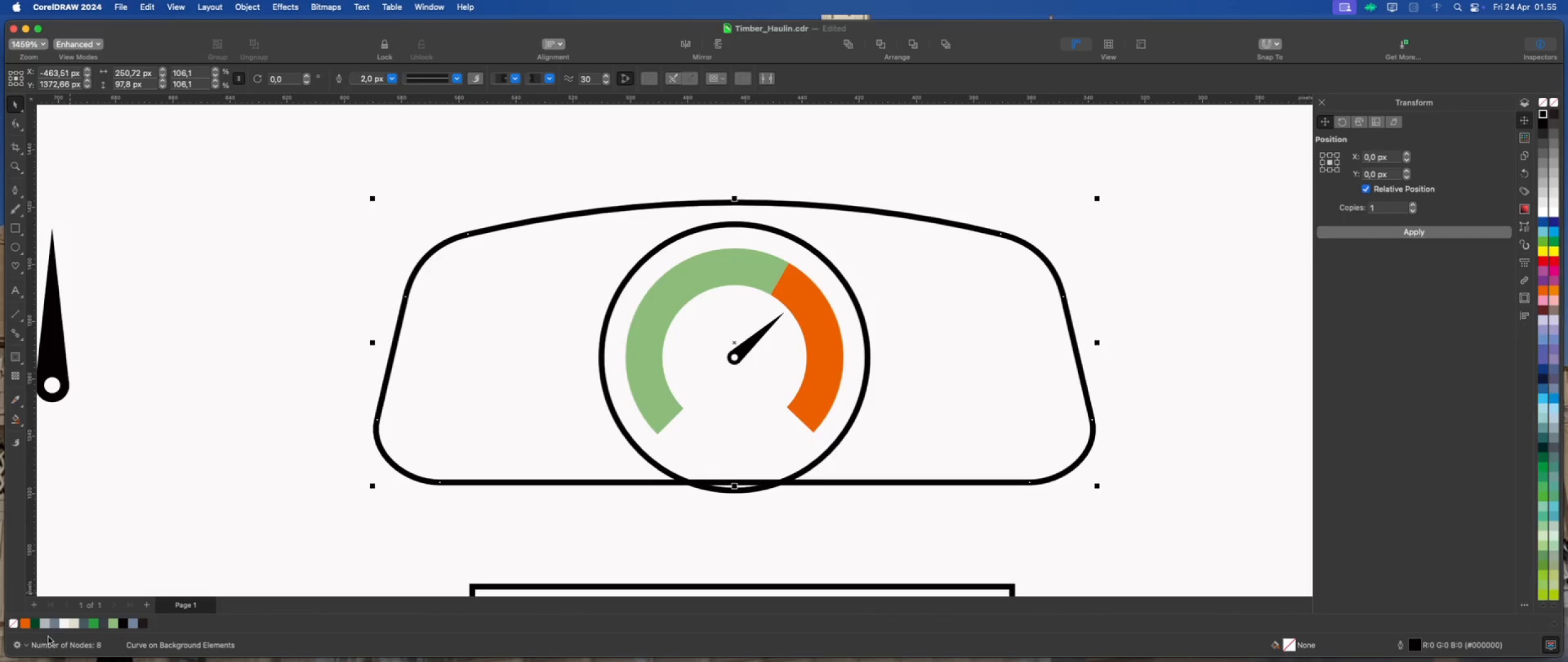 
left_click([53, 623])
 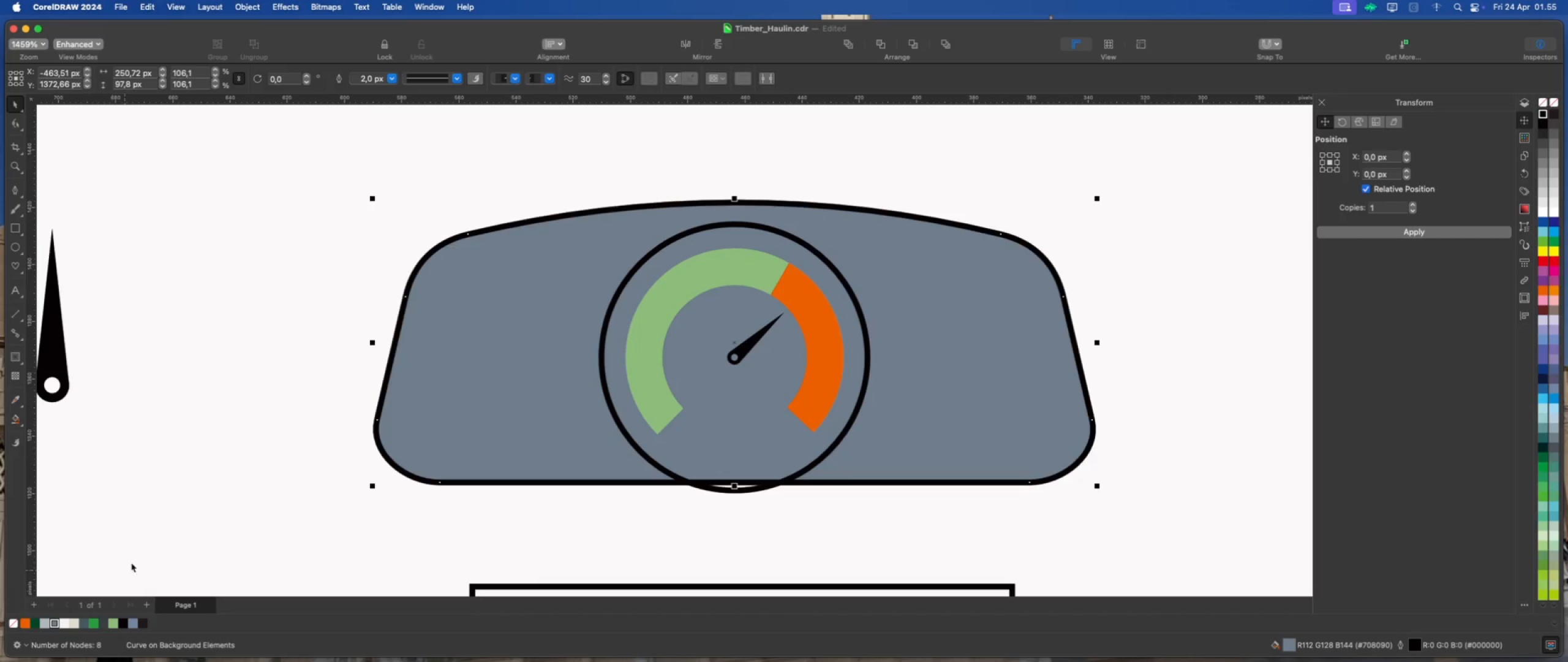 
left_click([183, 509])
 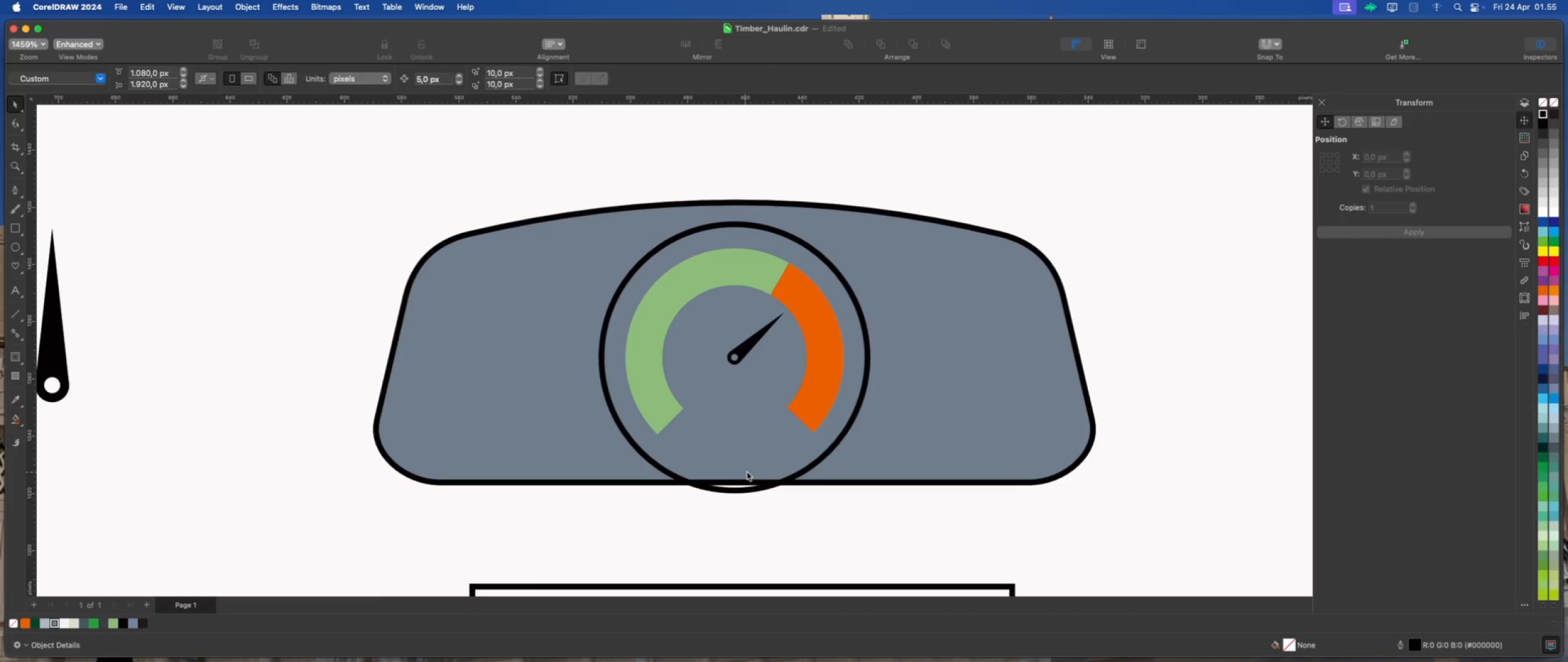 
left_click([749, 470])
 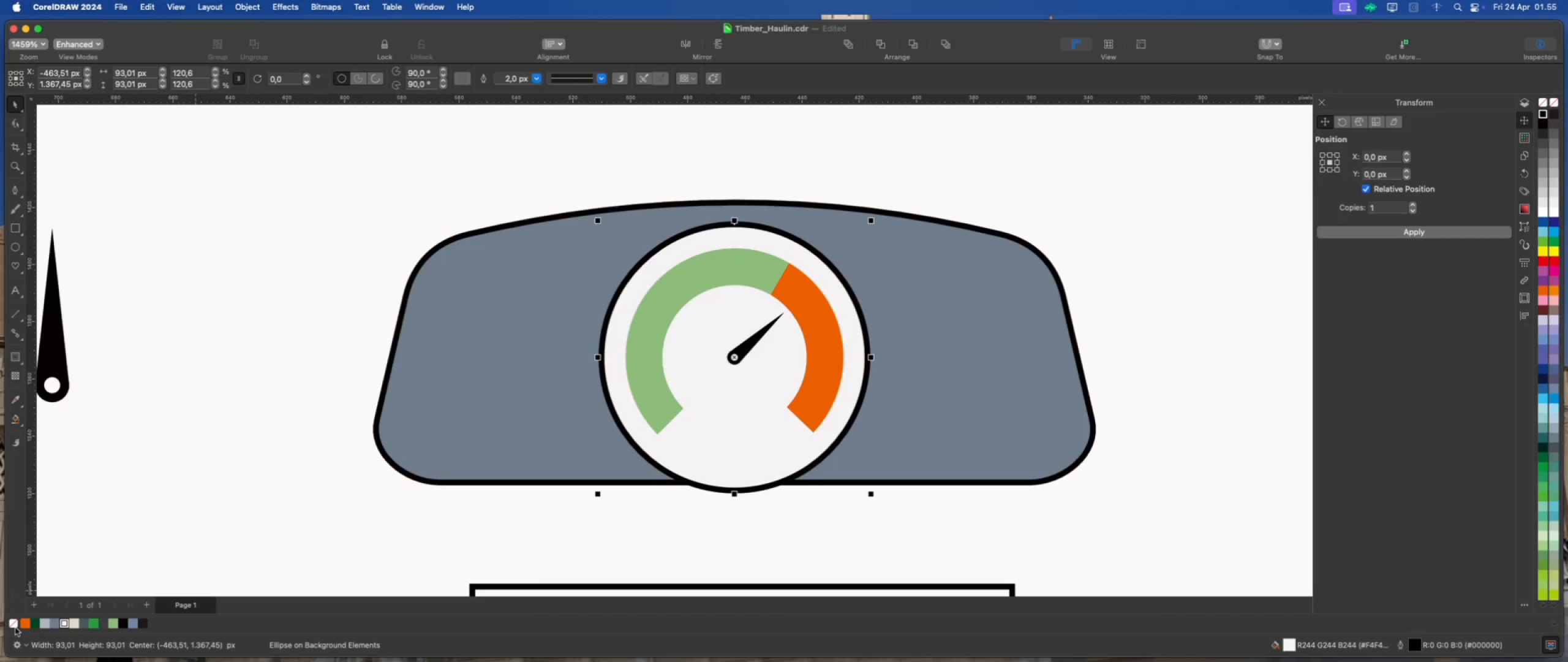 
right_click([12, 625])
 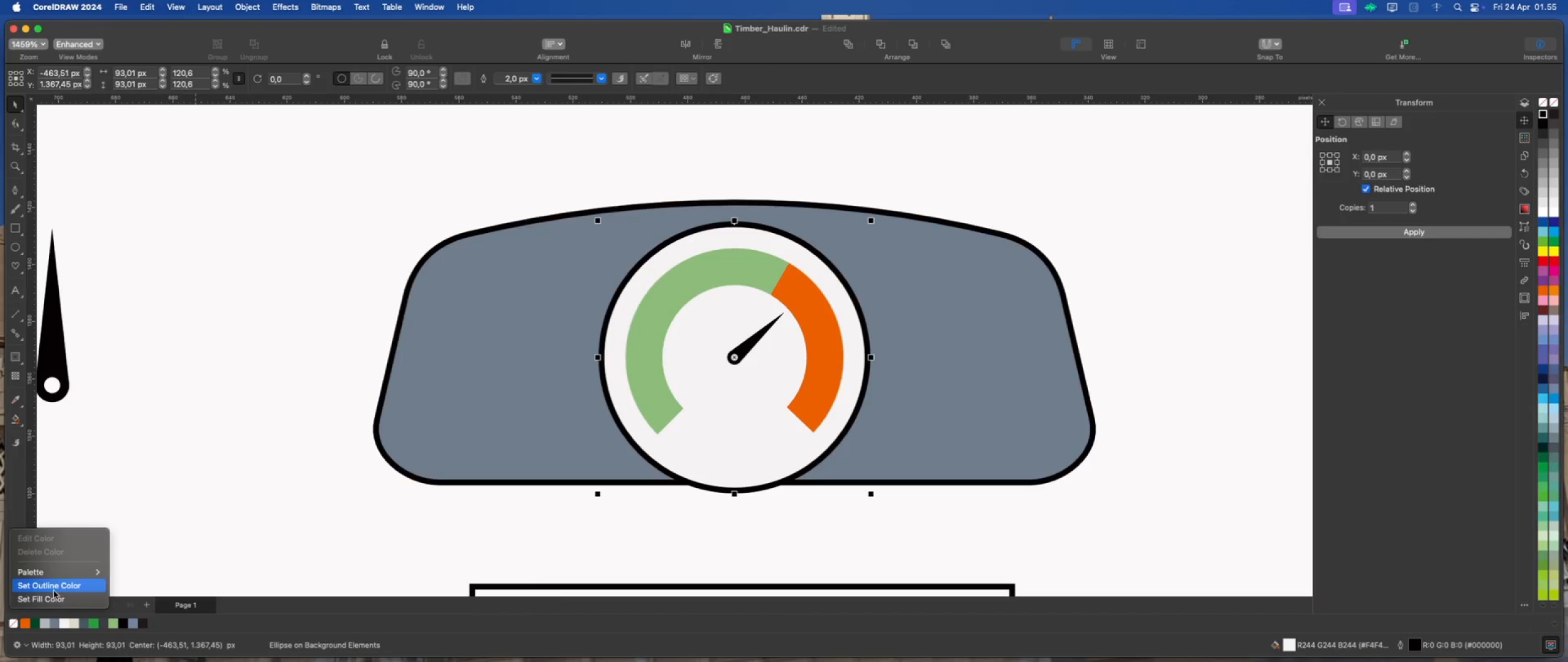 
left_click([57, 587])
 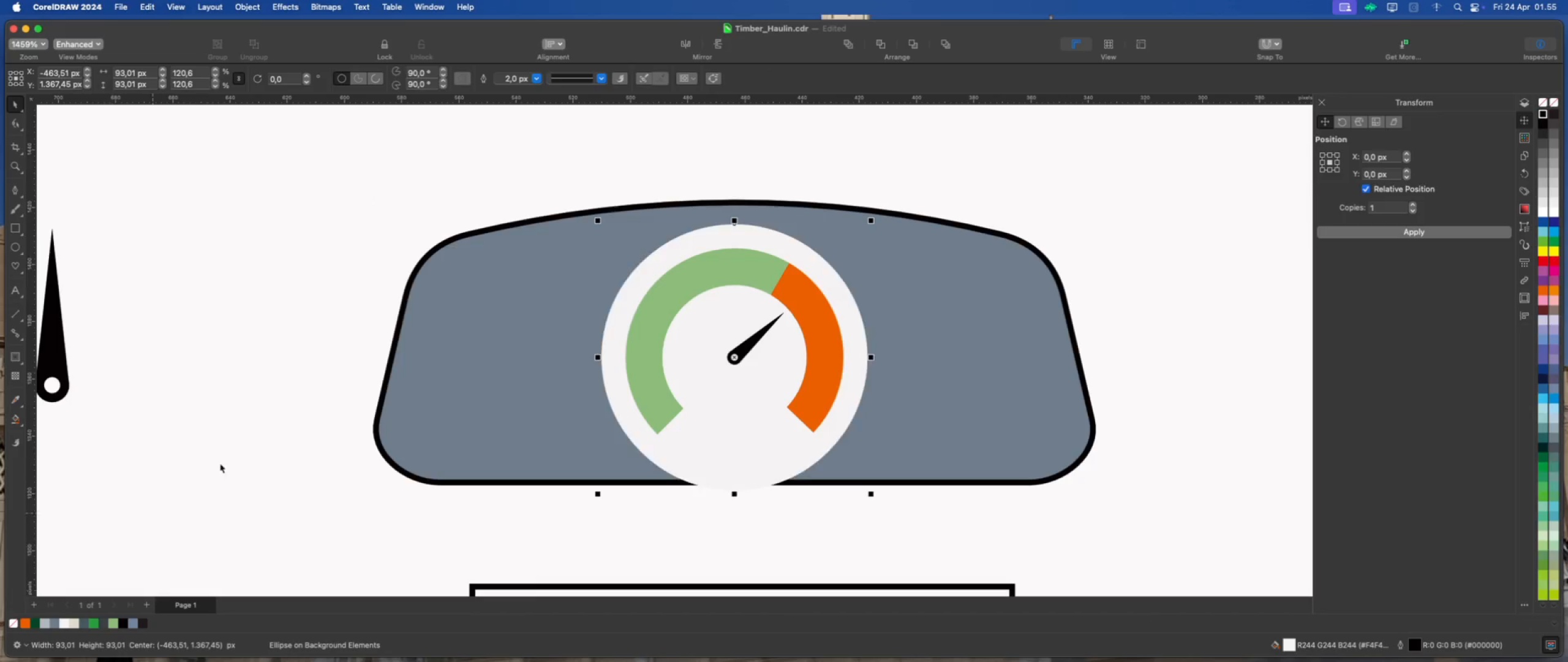 
left_click([220, 463])
 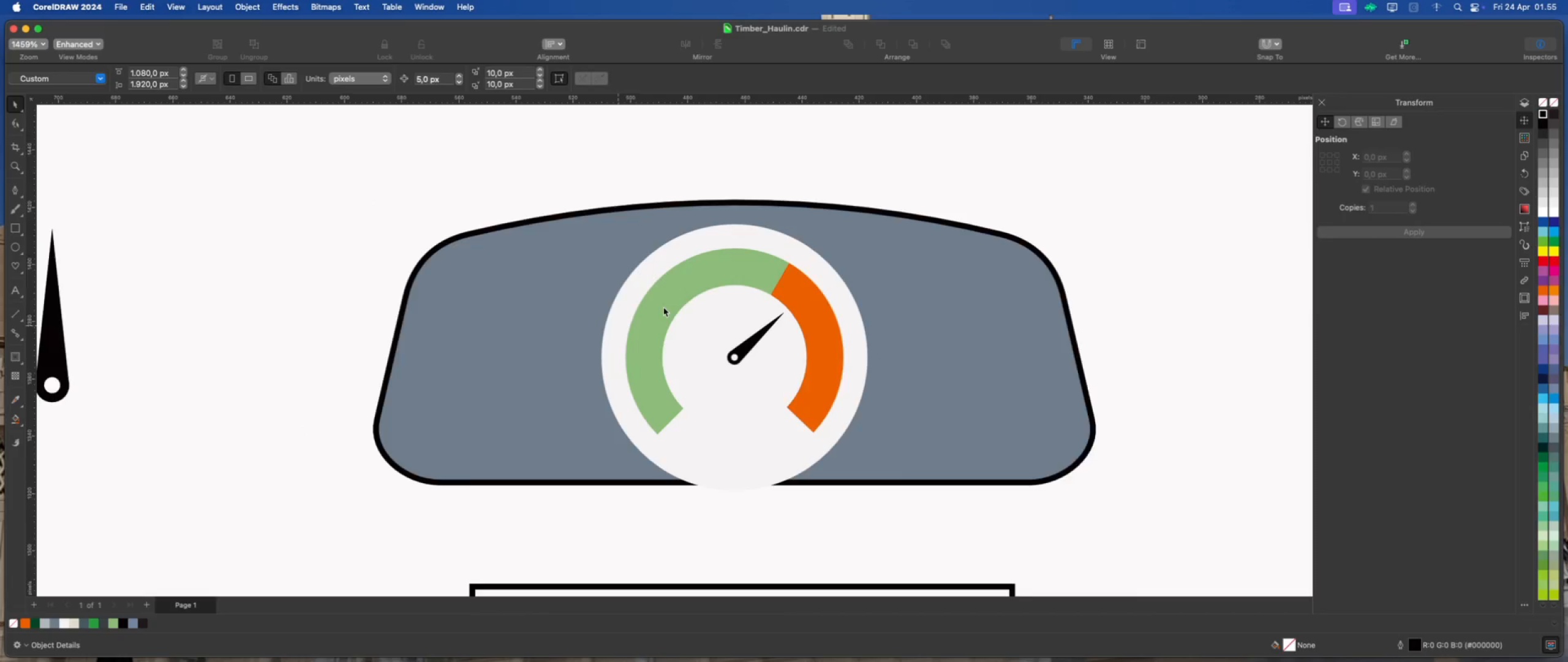 
scroll: coordinate [747, 275], scroll_direction: down, amount: 1.0
 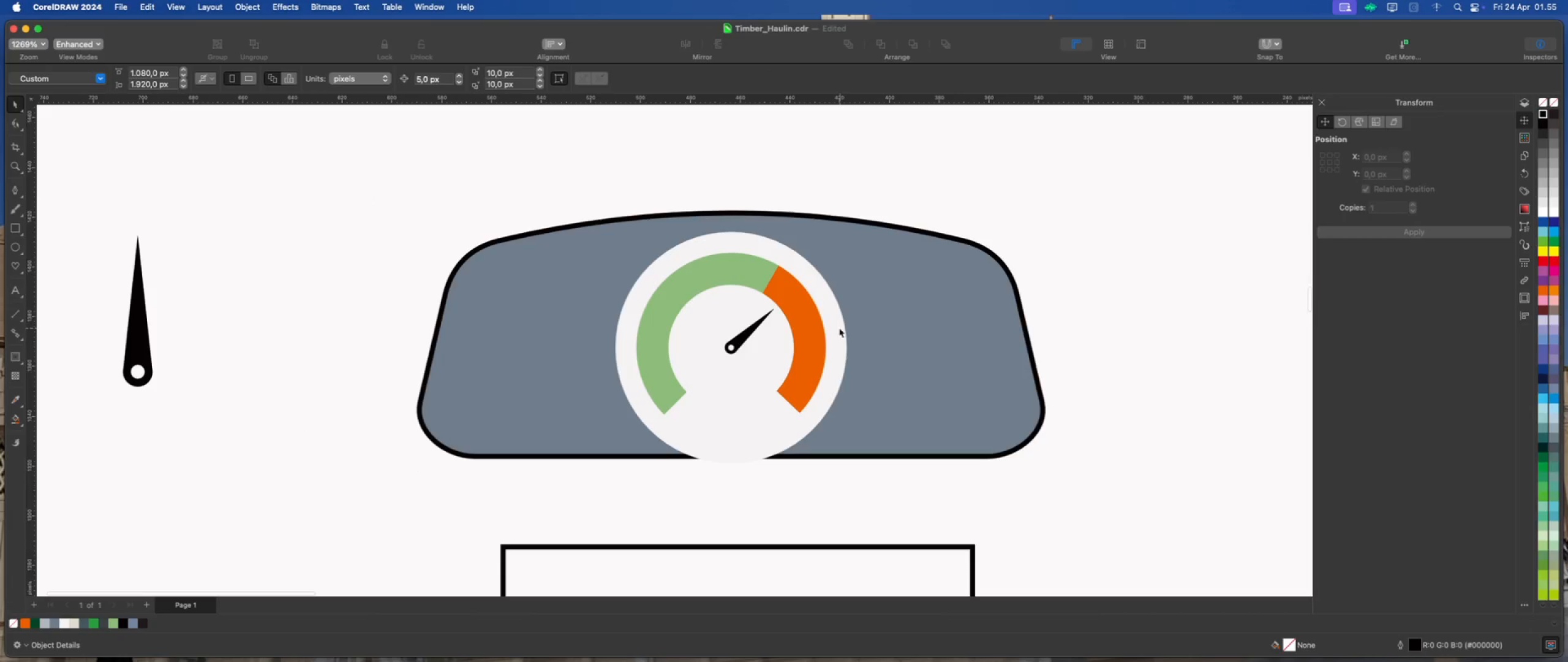 
left_click([836, 327])
 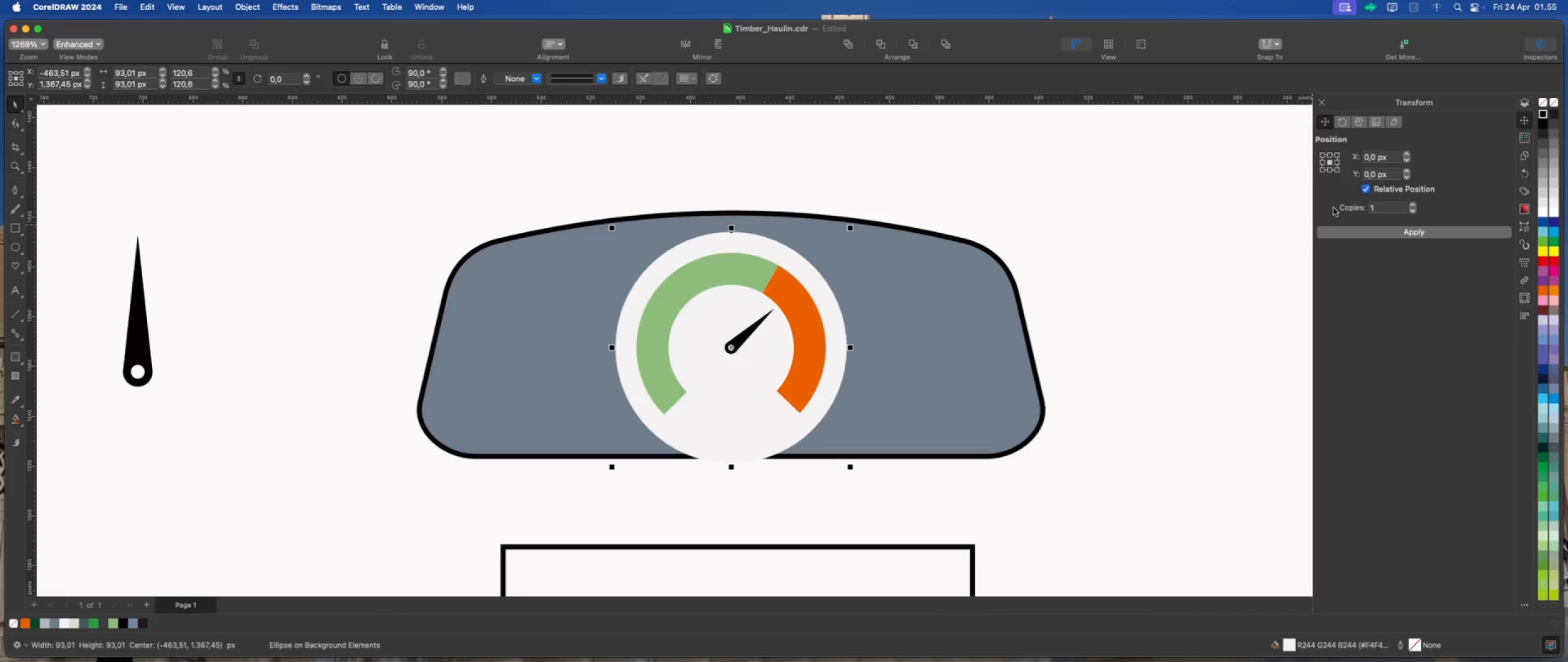 
scroll: coordinate [1283, 224], scroll_direction: up, amount: 1.0
 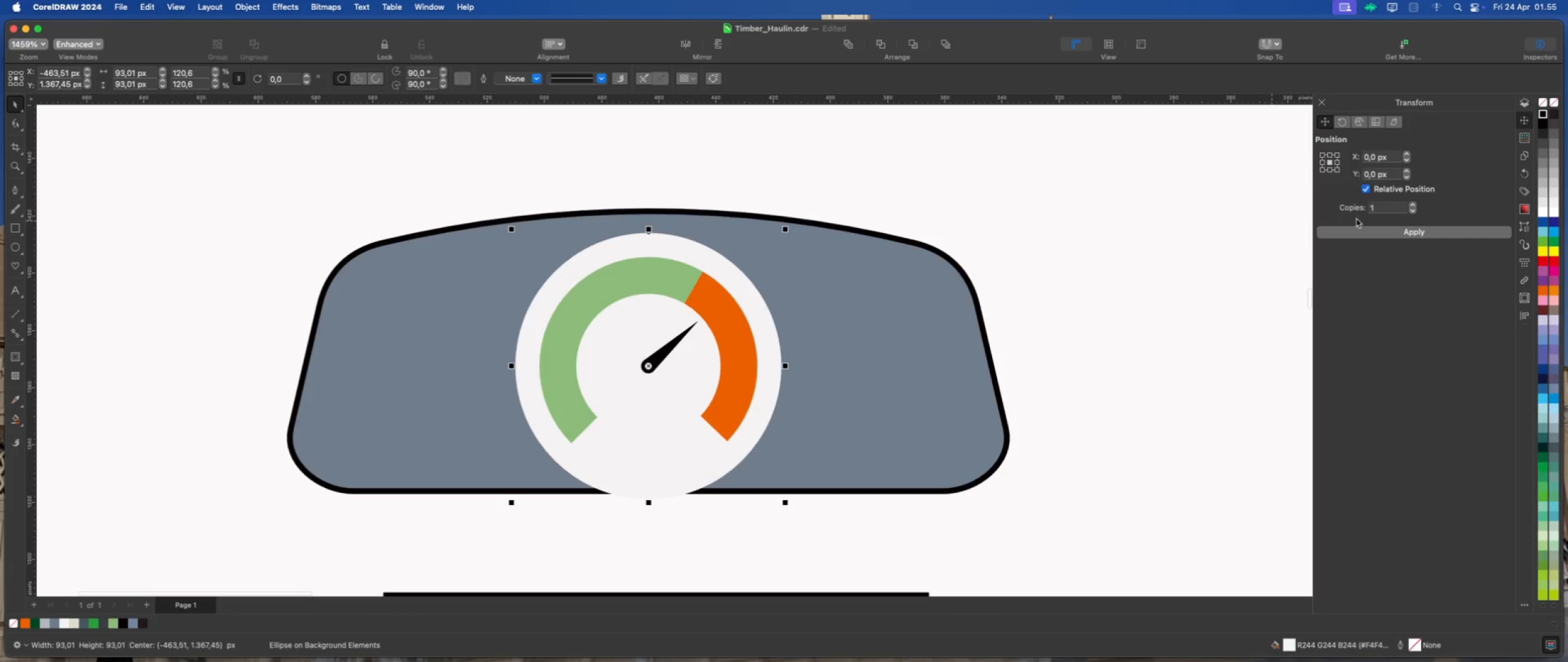 
left_click([1357, 232])
 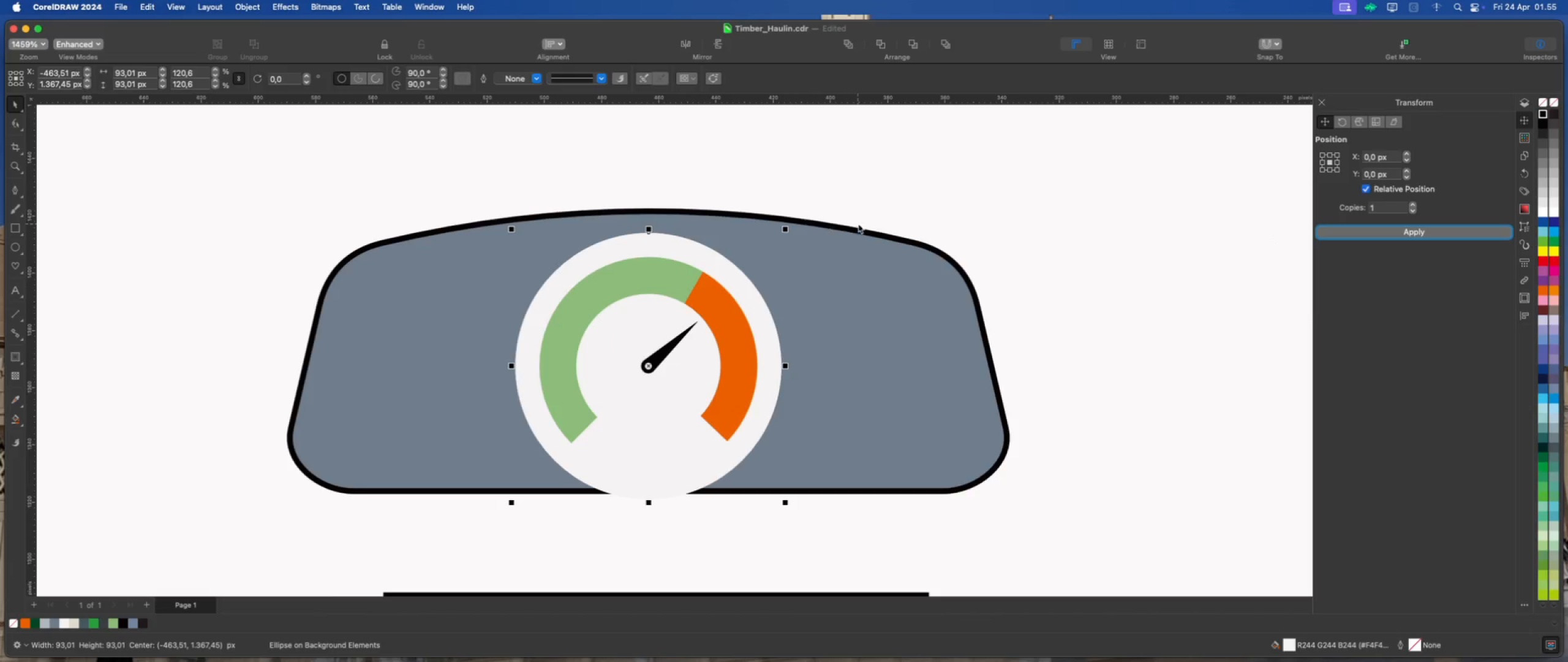 
left_click_drag(start_coordinate=[786, 229], to_coordinate=[763, 249])
 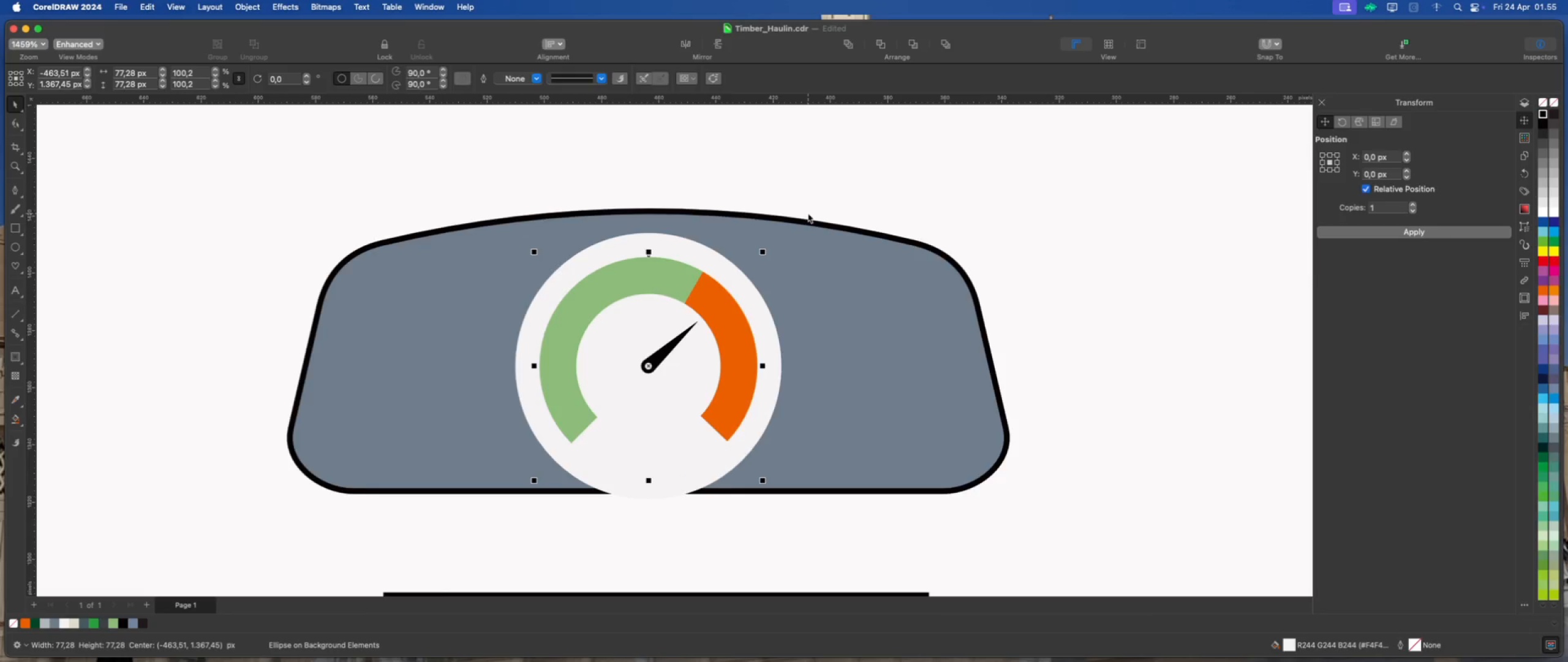 
hold_key(key=ShiftLeft, duration=3.15)
 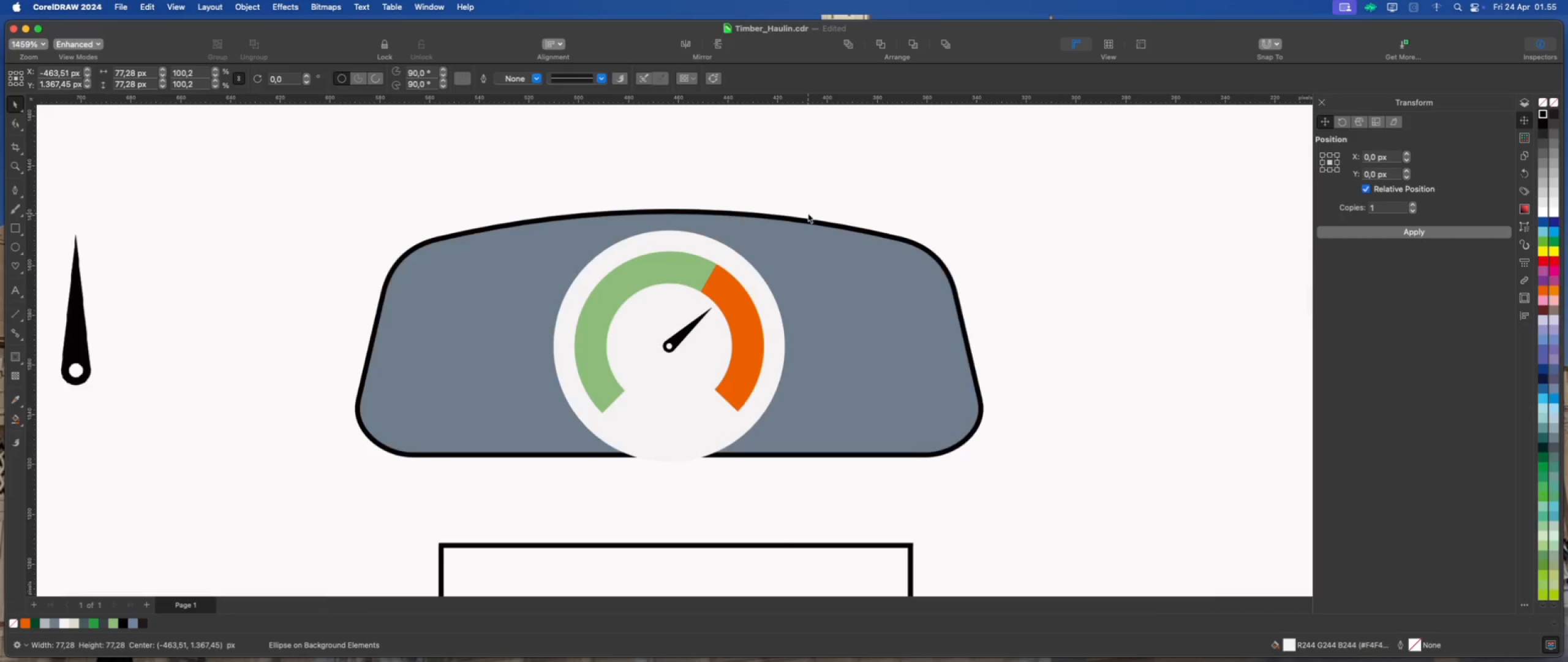 
scroll: coordinate [808, 213], scroll_direction: down, amount: 2.0
 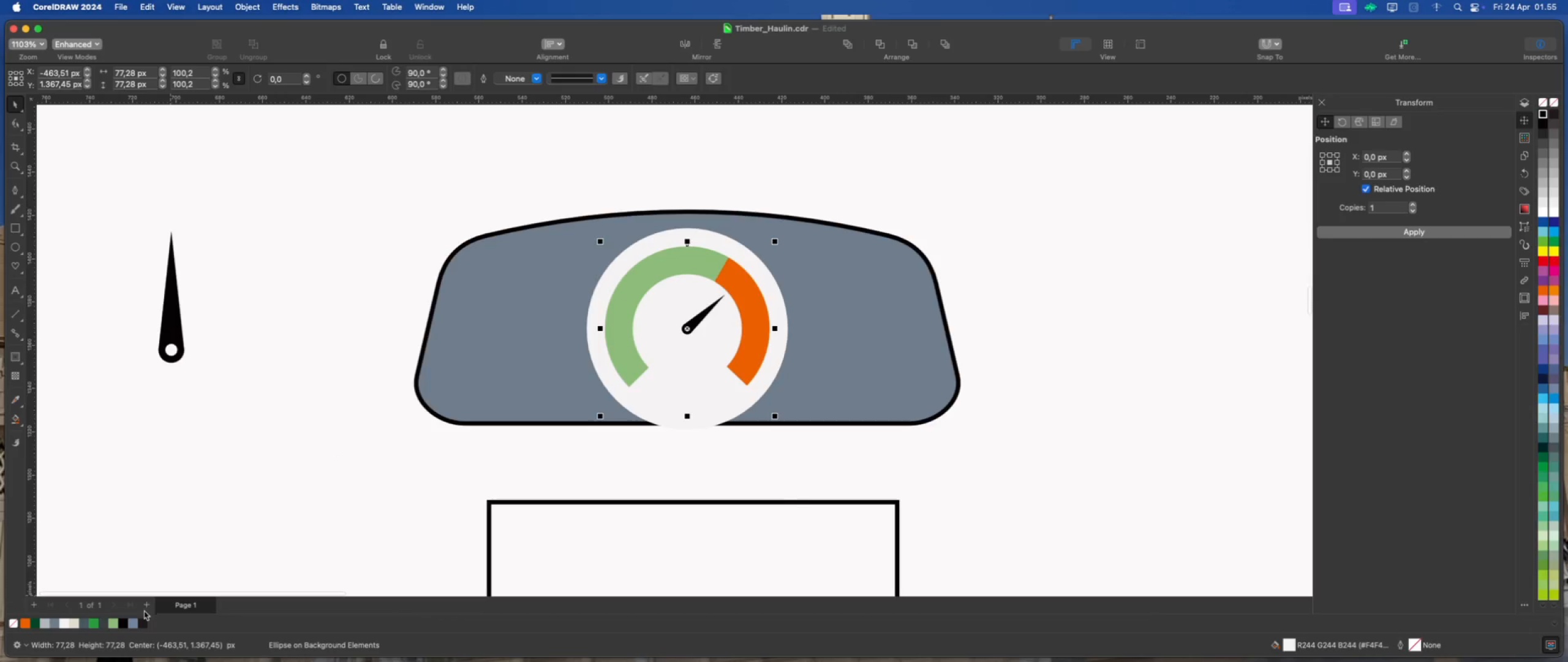 
right_click([121, 622])
 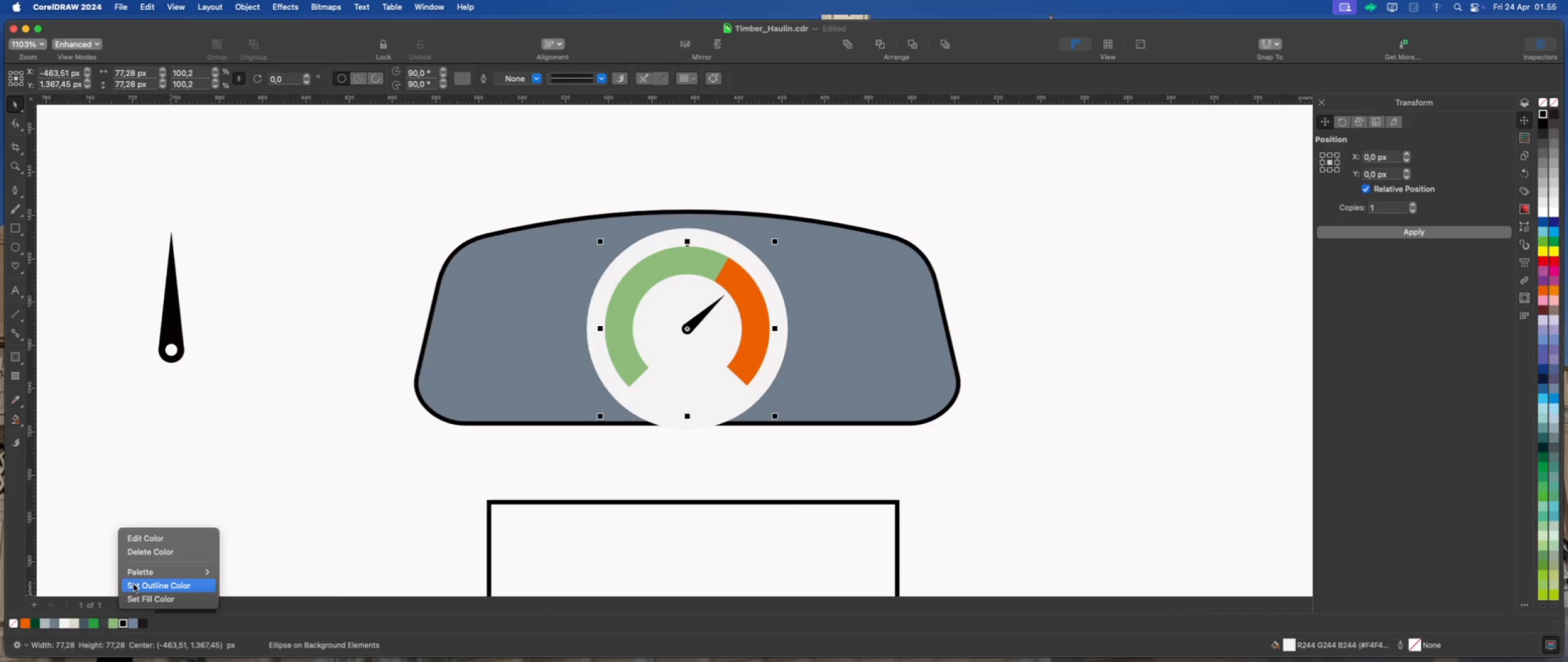 
left_click([134, 584])
 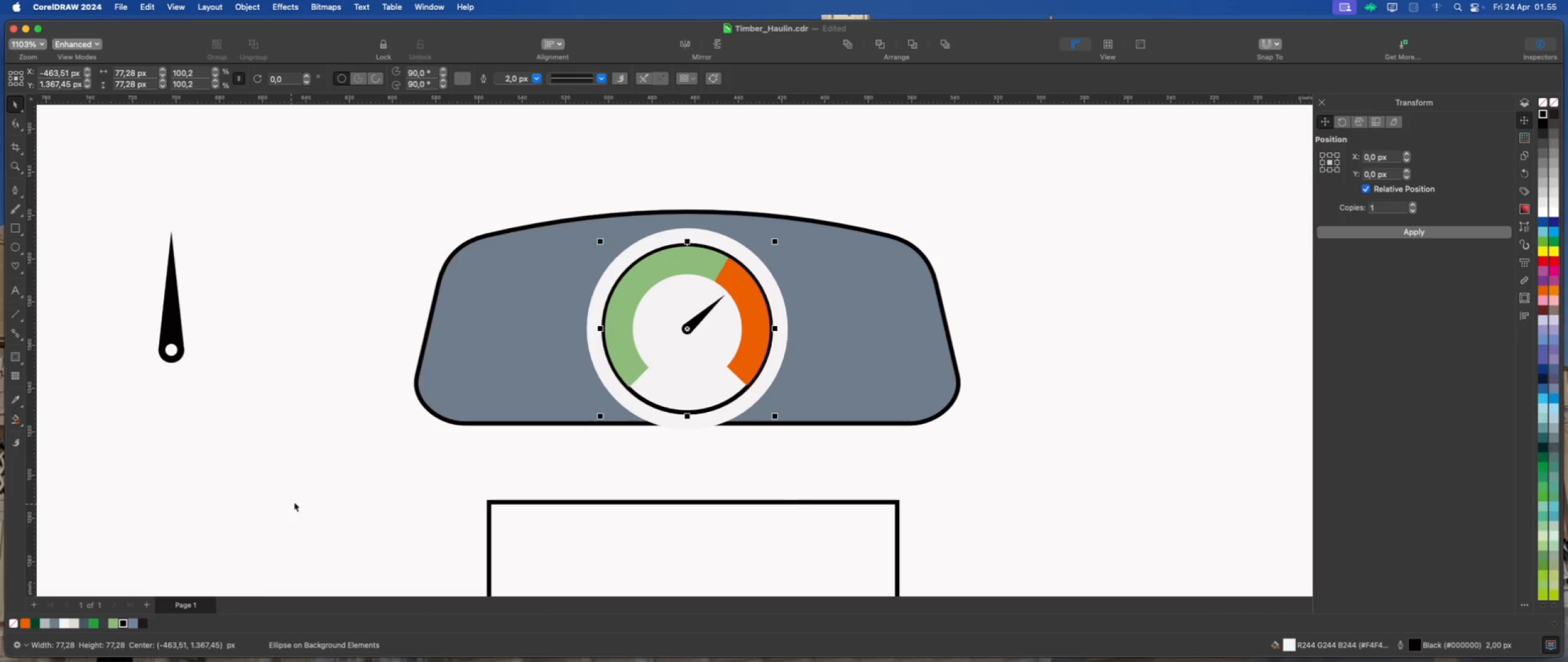 
scroll: coordinate [718, 389], scroll_direction: up, amount: 2.0
 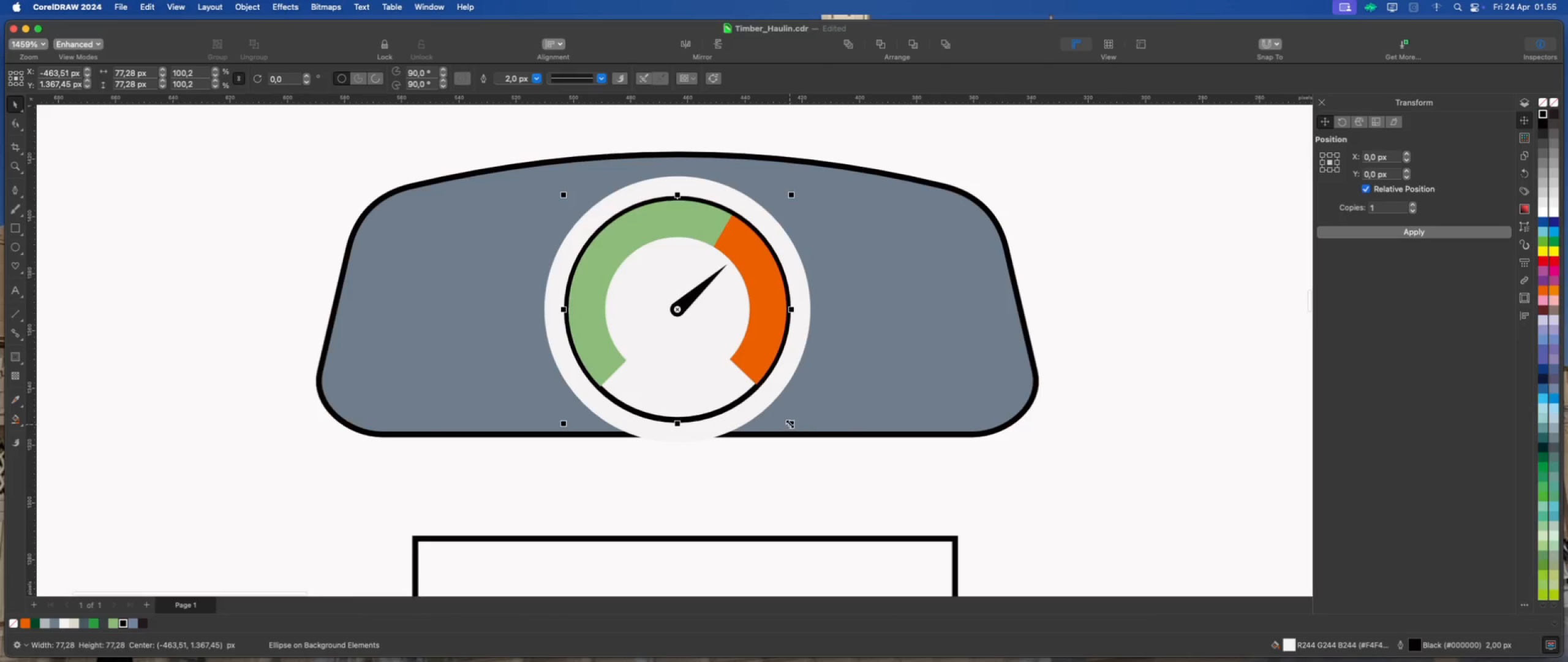 
left_click_drag(start_coordinate=[791, 422], to_coordinate=[796, 428])
 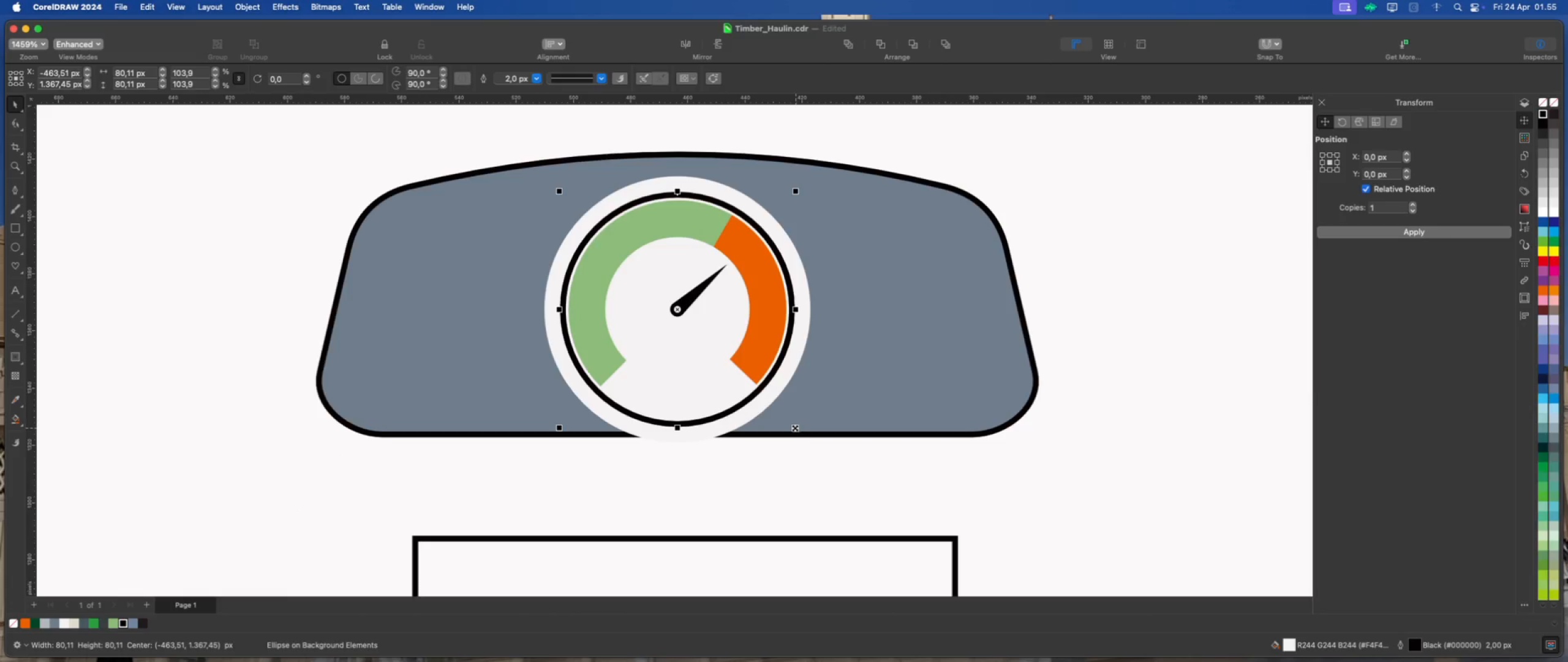 
hold_key(key=ShiftLeft, duration=1.46)
 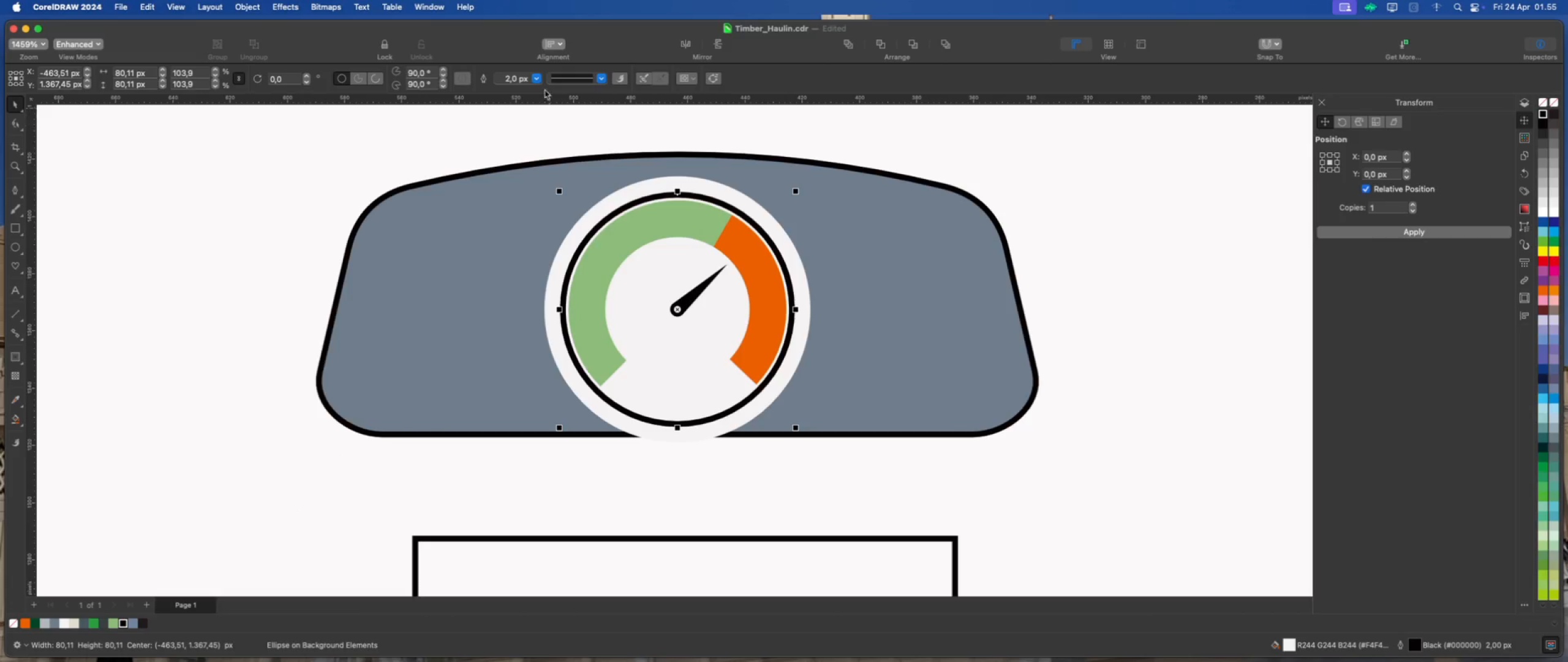 
left_click([538, 77])
 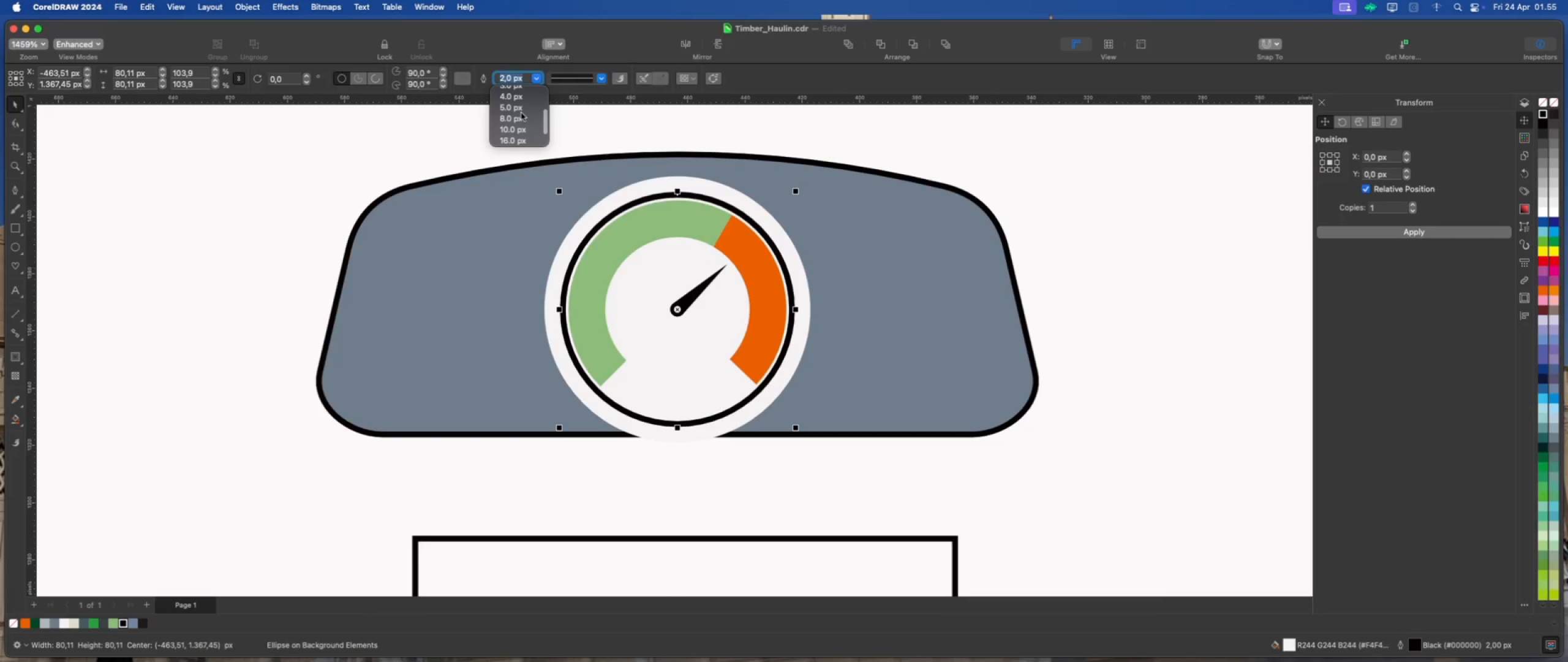 
scroll: coordinate [519, 112], scroll_direction: up, amount: 2.0
 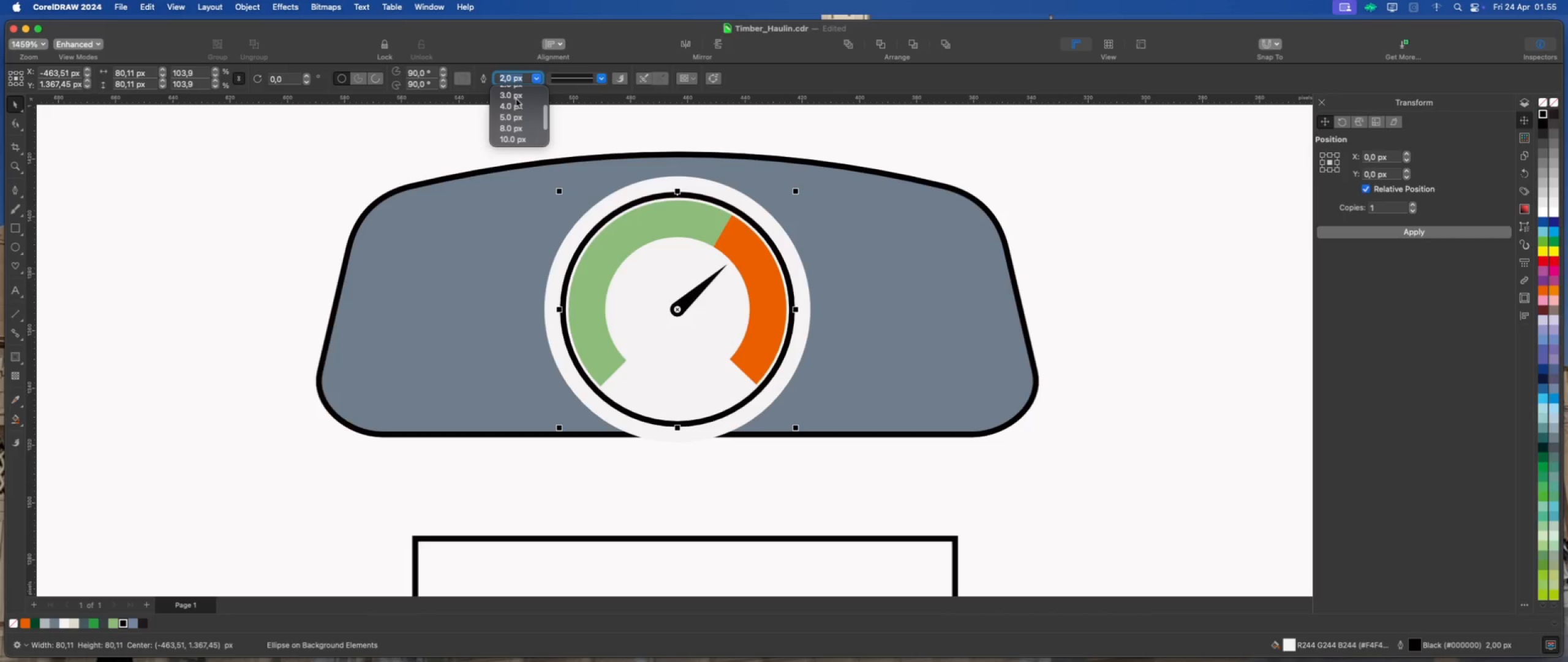 
left_click([516, 97])
 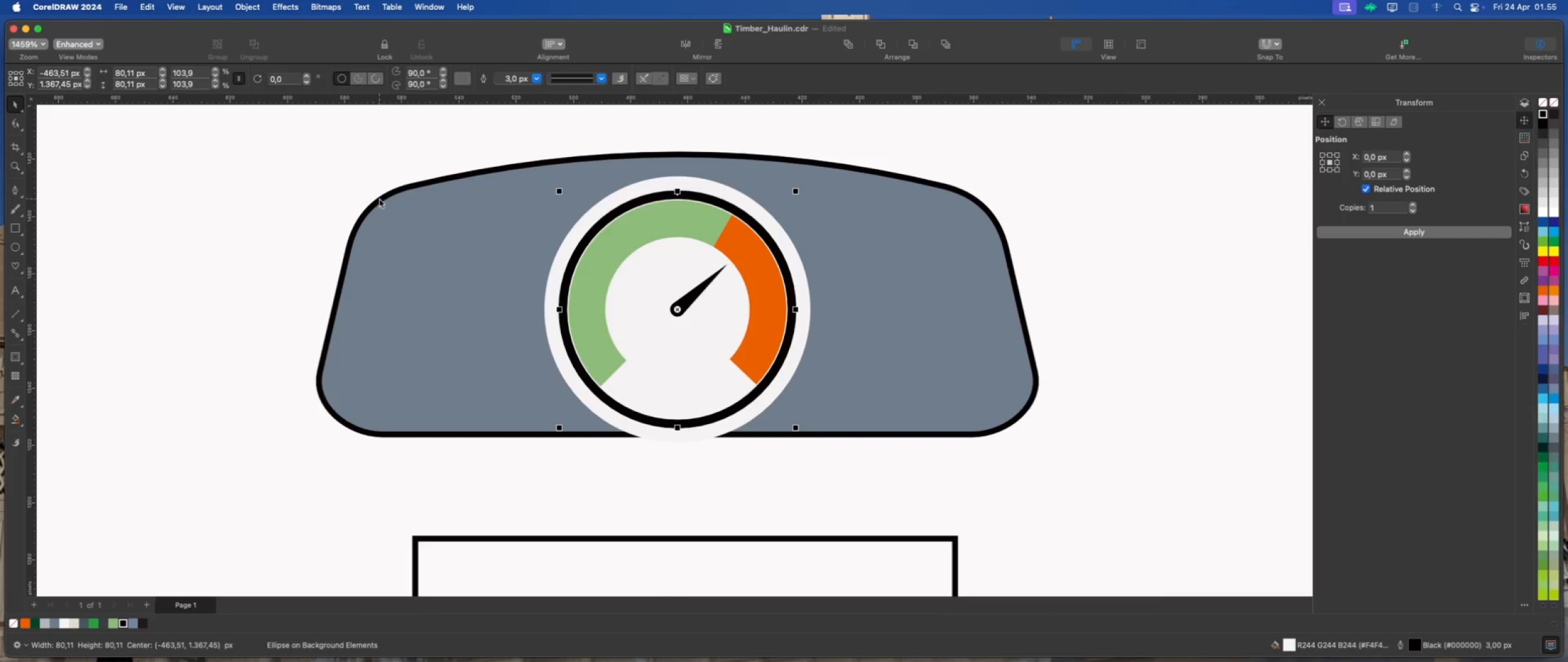 
left_click([255, 10])
 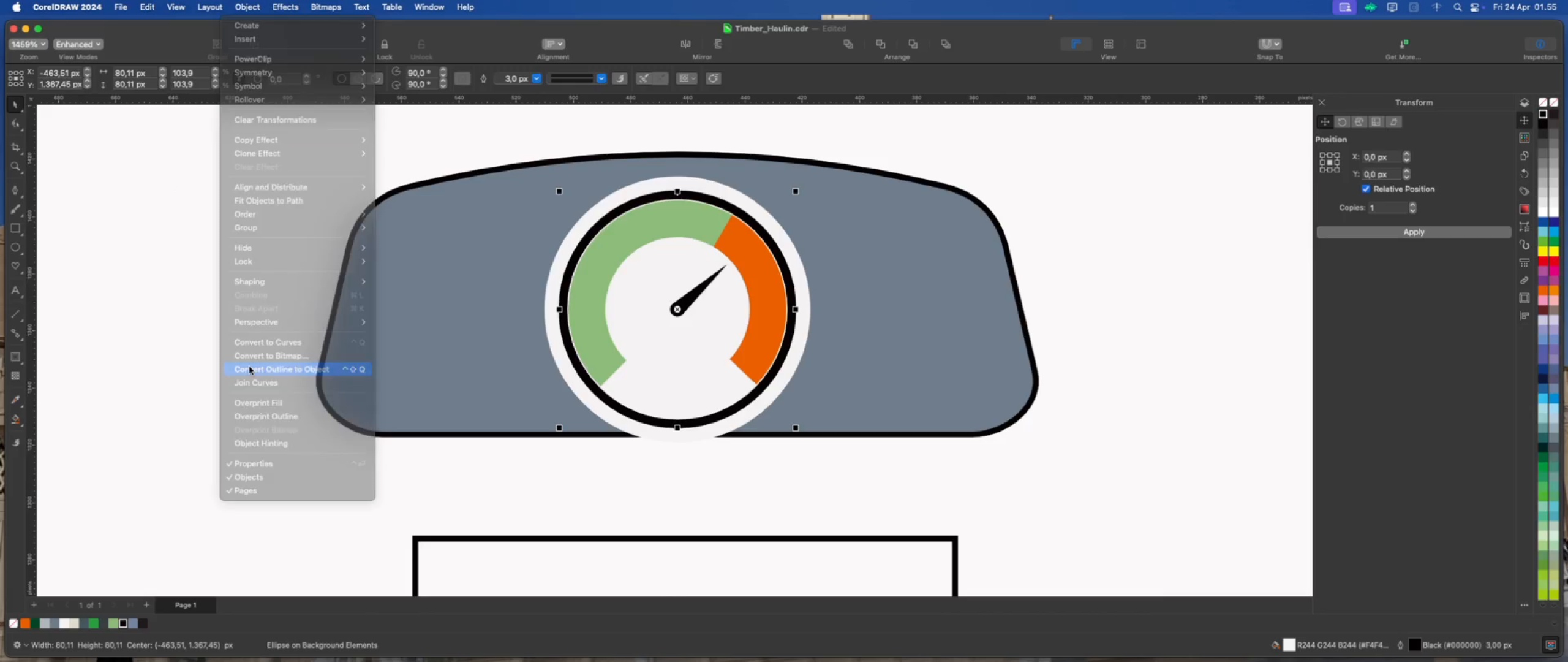 
left_click([249, 367])
 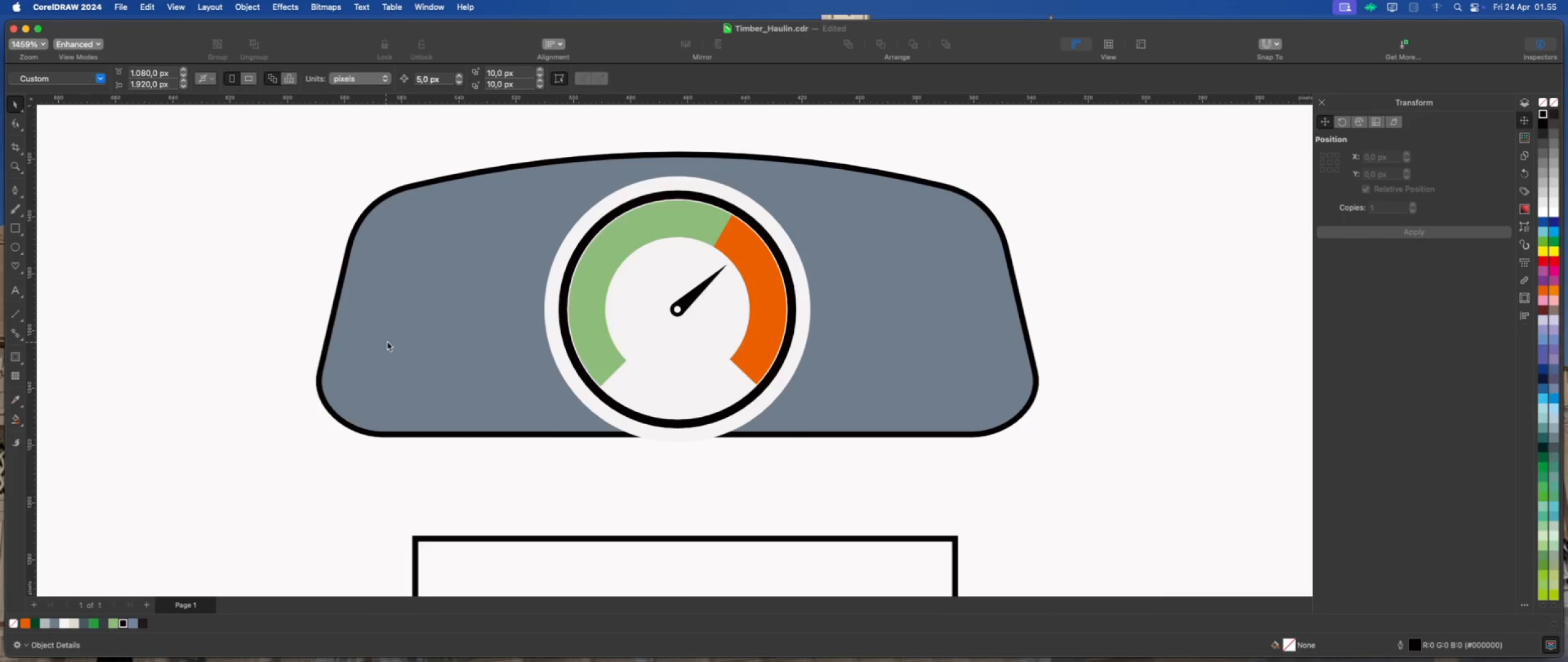 
double_click([390, 341])
 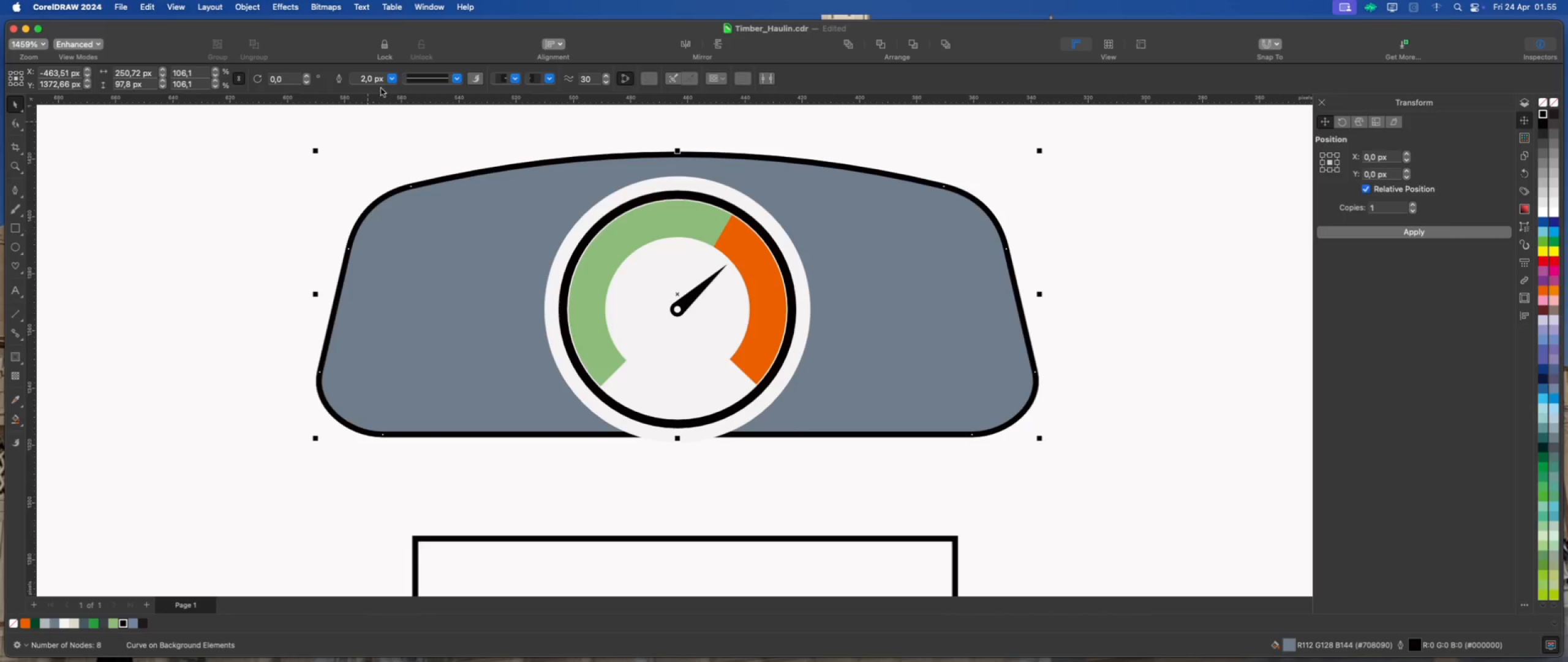 
left_click([390, 76])
 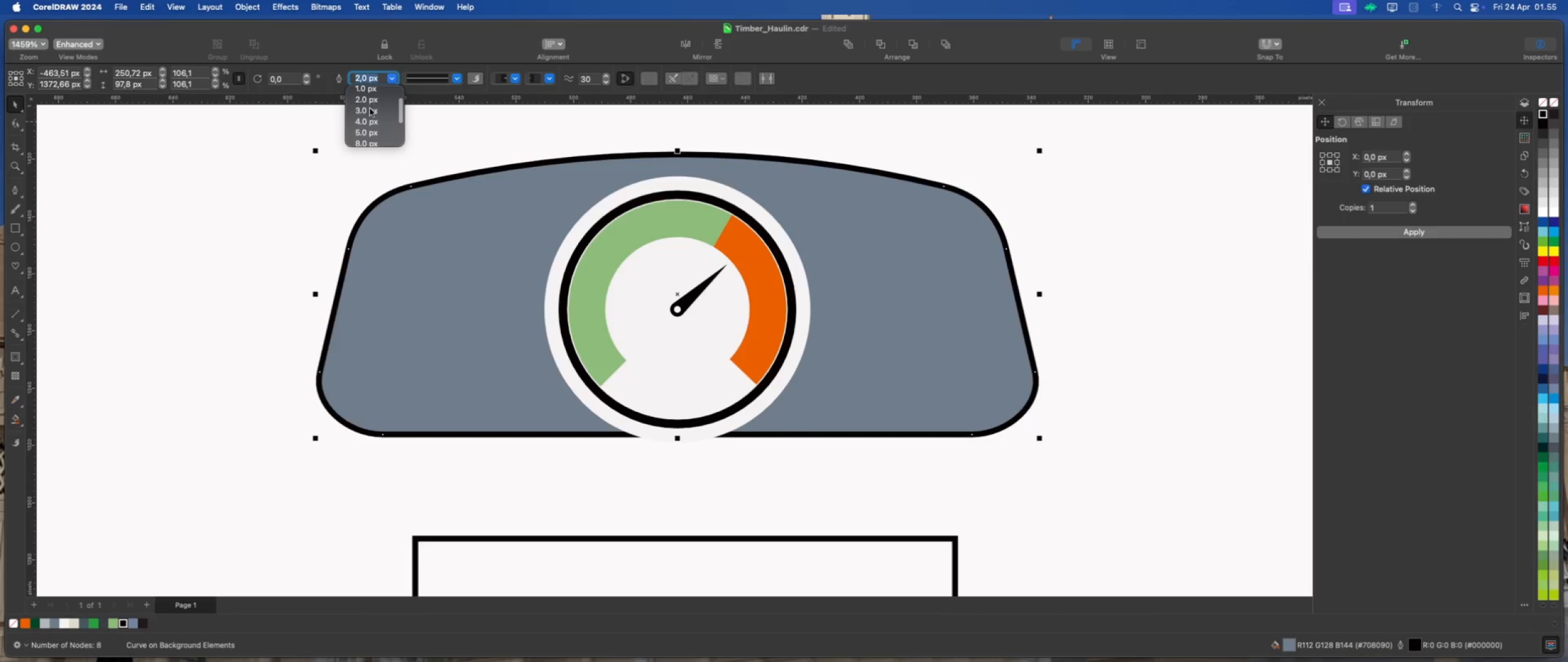 
left_click([370, 110])
 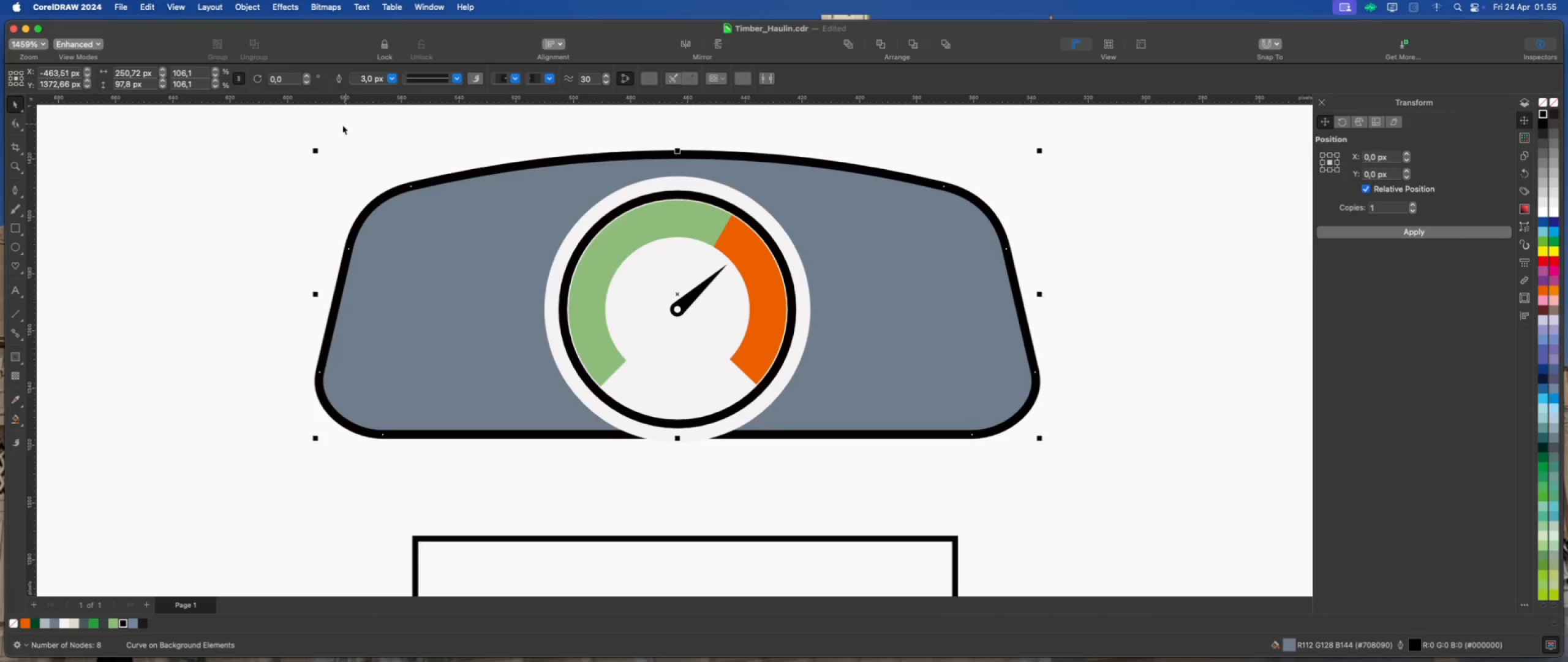 
left_click([335, 127])
 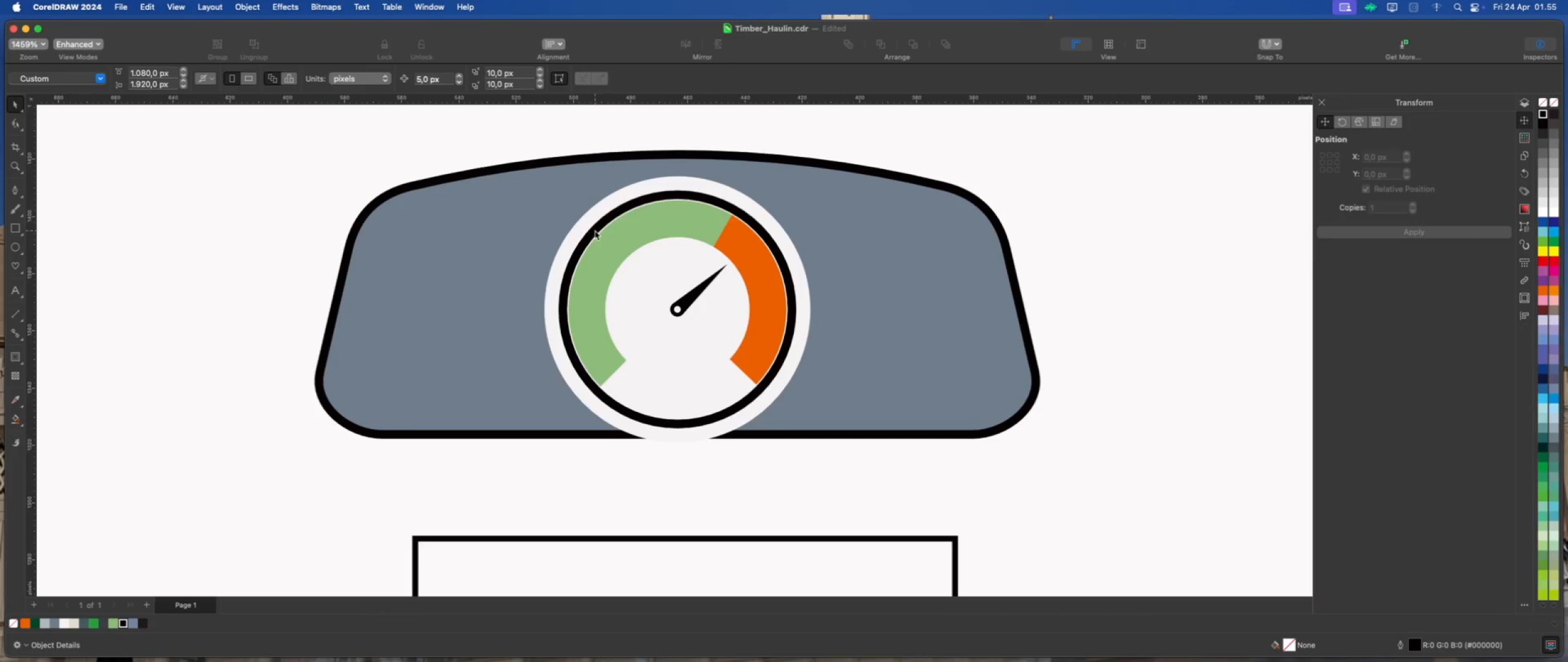 
scroll: coordinate [595, 233], scroll_direction: down, amount: 1.0
 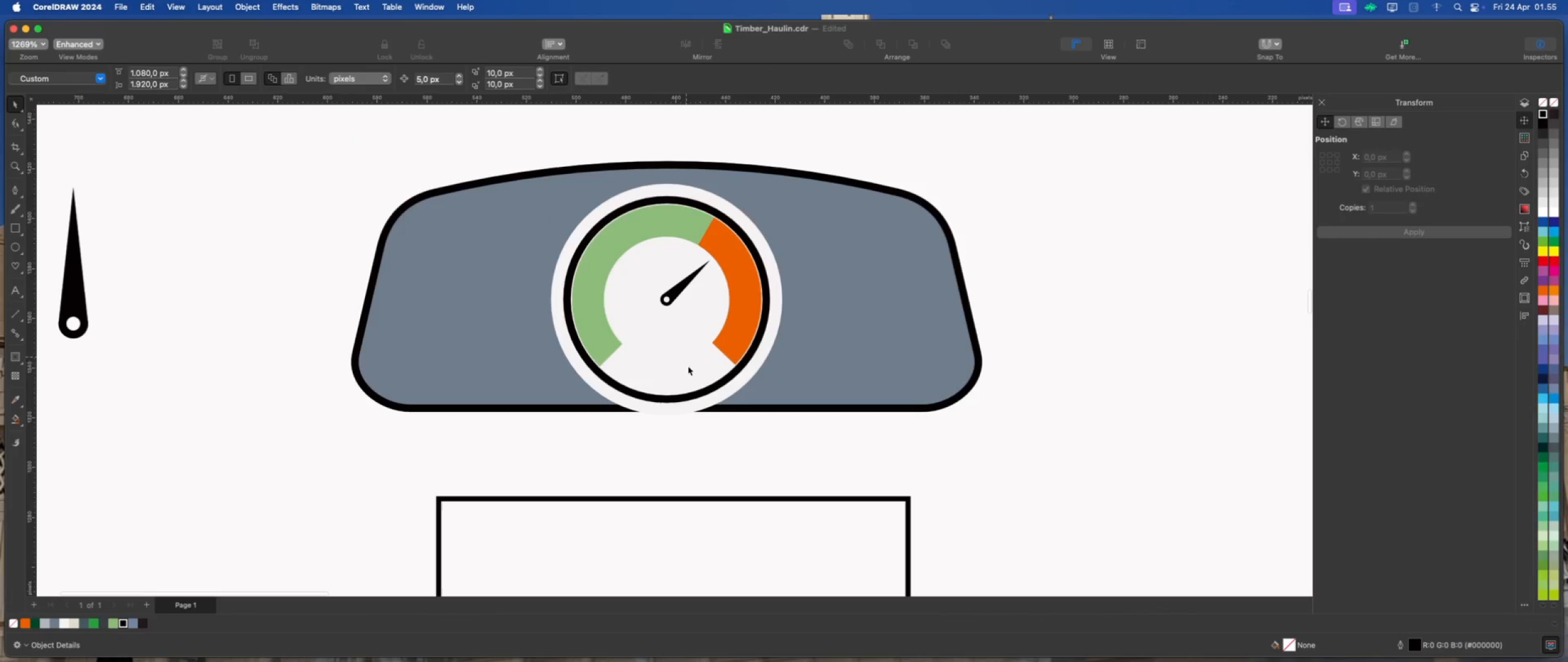 
scroll: coordinate [699, 384], scroll_direction: up, amount: 1.0
 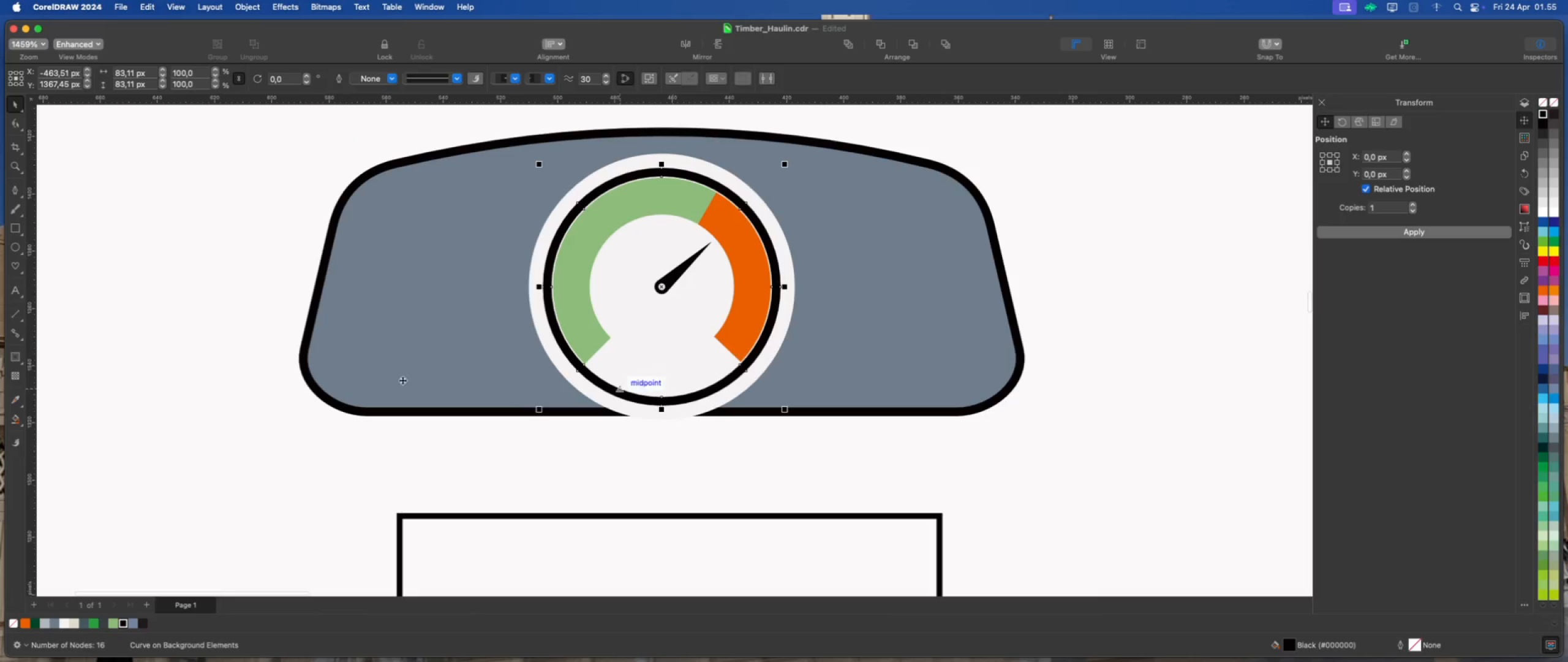 
left_click([195, 298])
 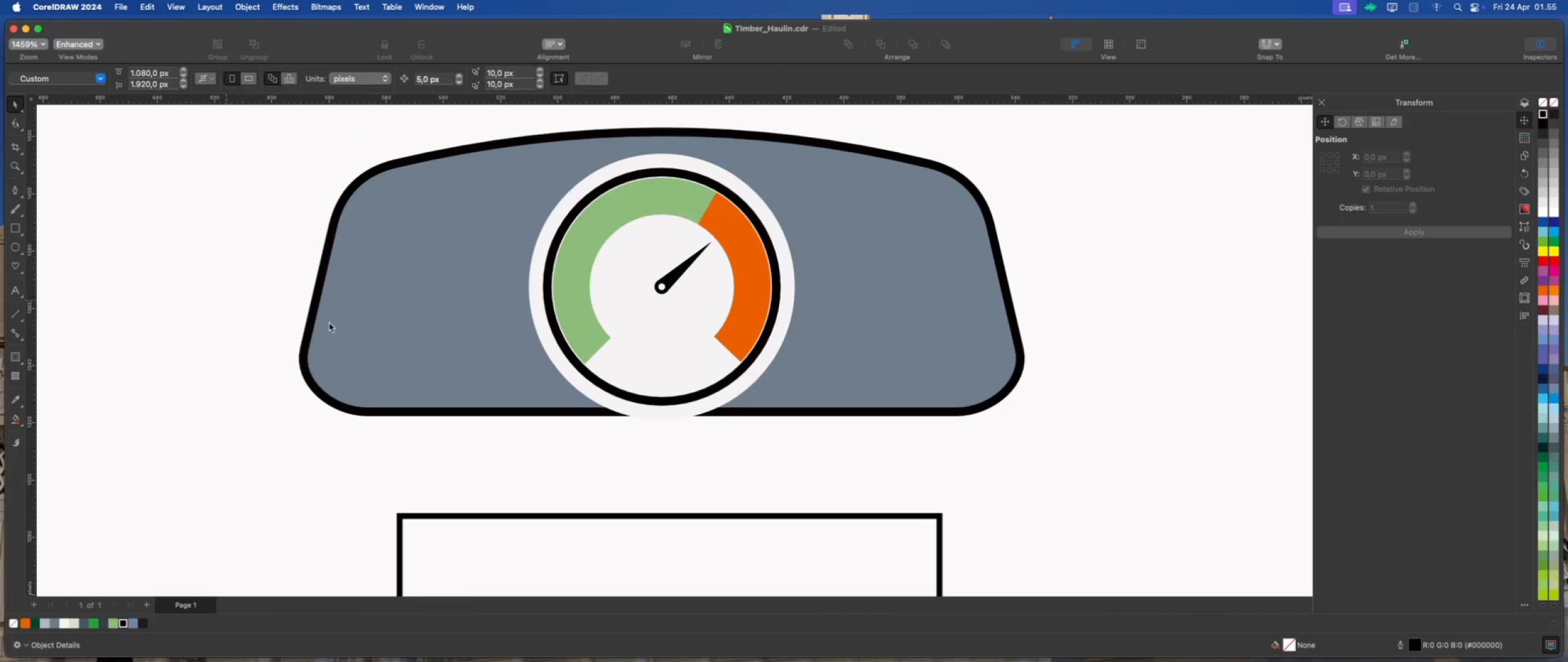 
scroll: coordinate [718, 378], scroll_direction: up, amount: 3.0
 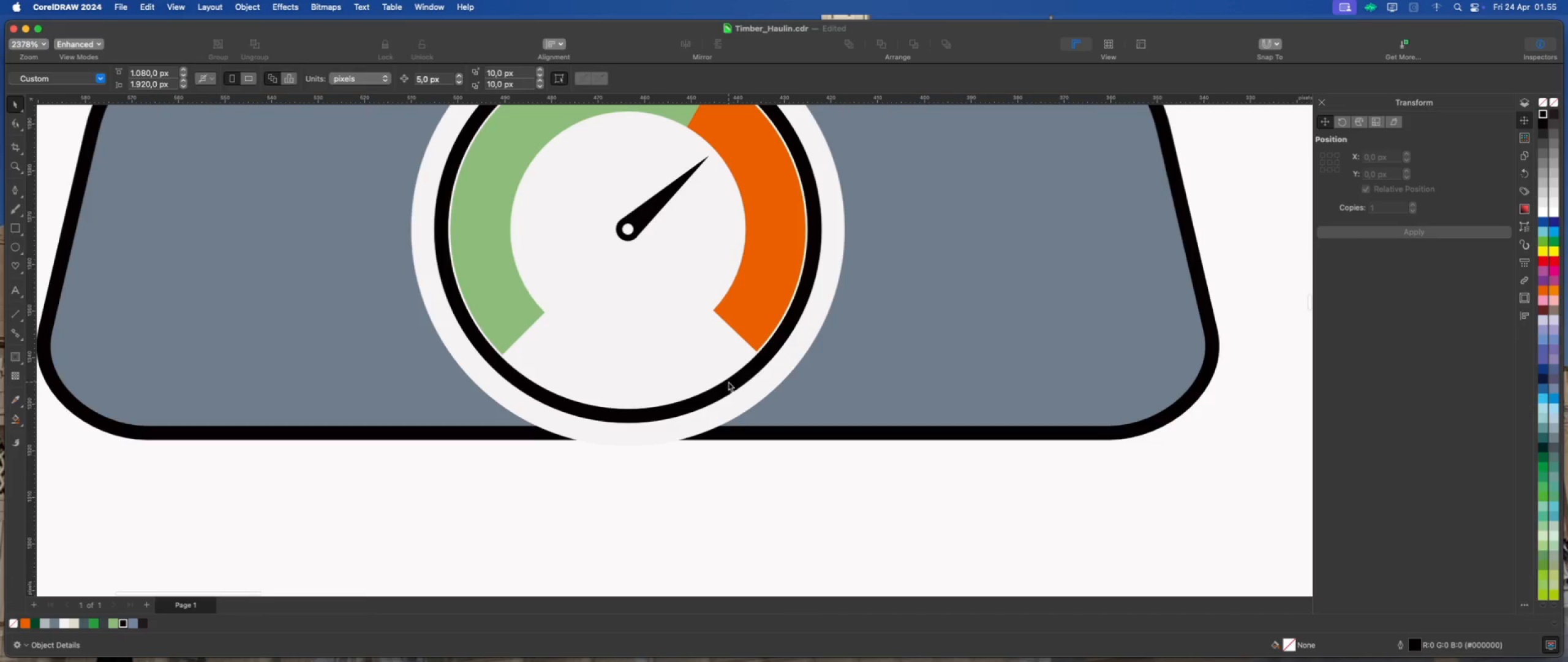 
left_click([728, 382])
 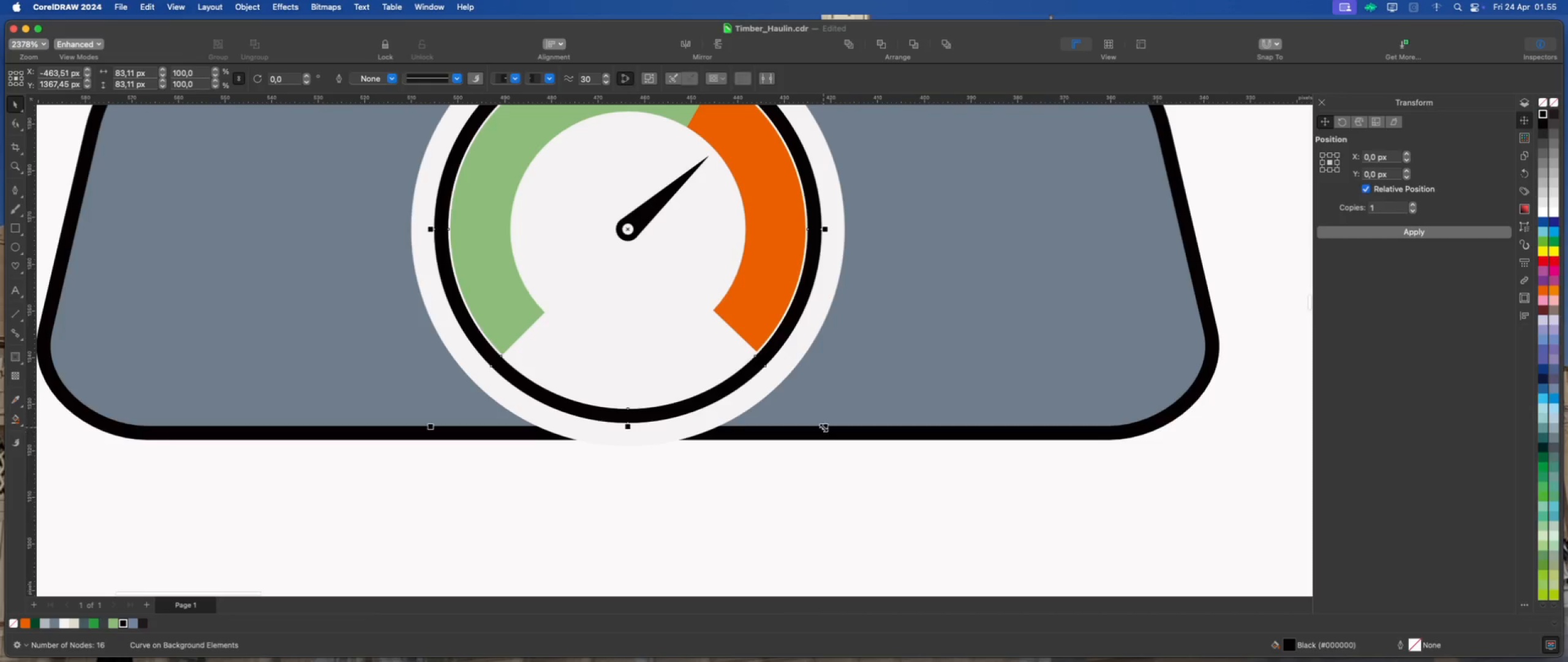 
hold_key(key=ShiftLeft, duration=1.39)
 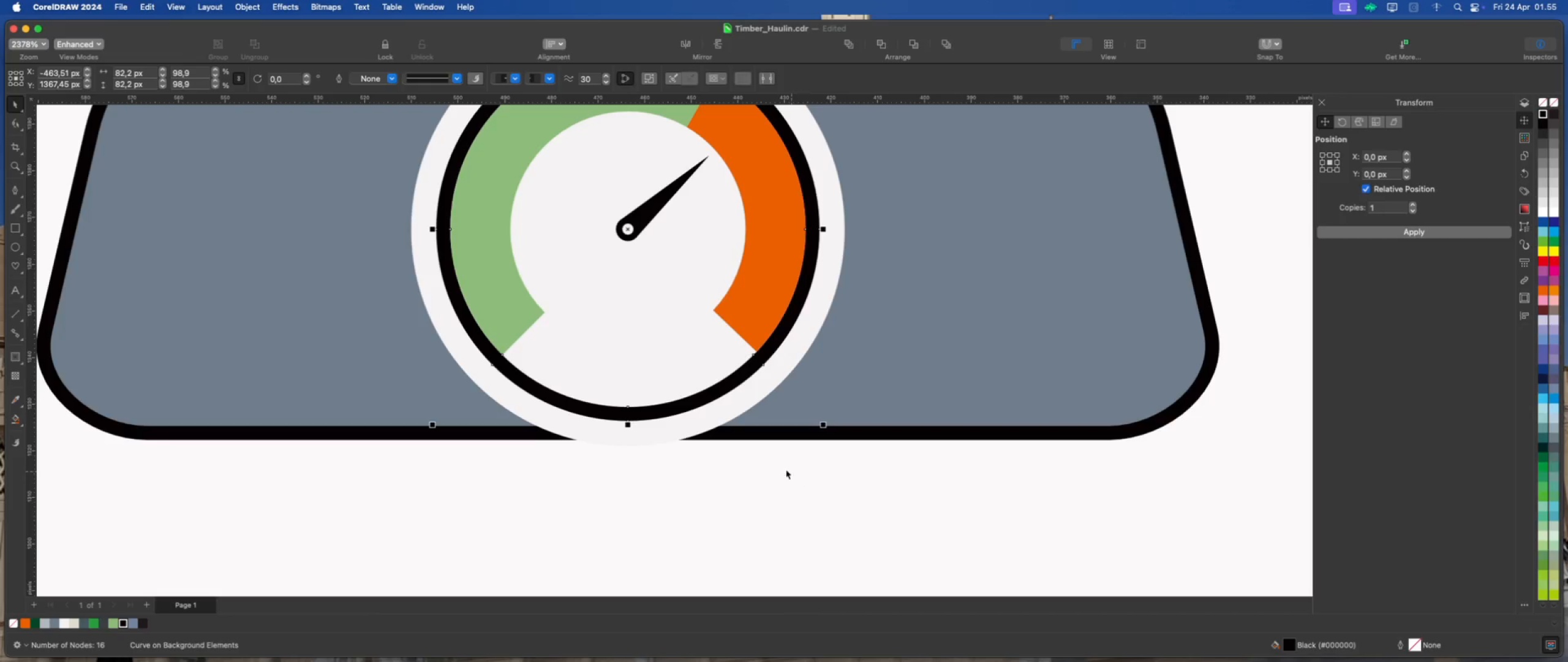 
scroll: coordinate [741, 460], scroll_direction: down, amount: 2.0
 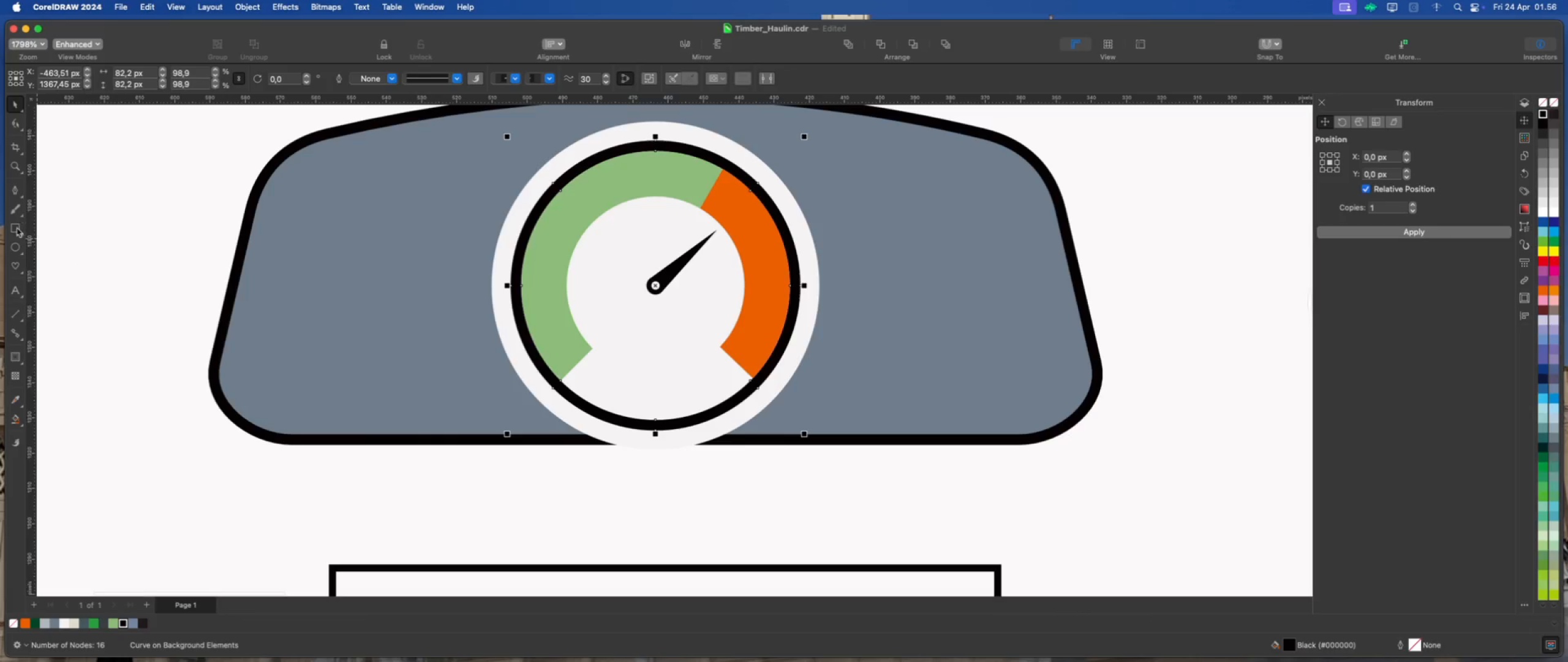 
left_click([17, 190])
 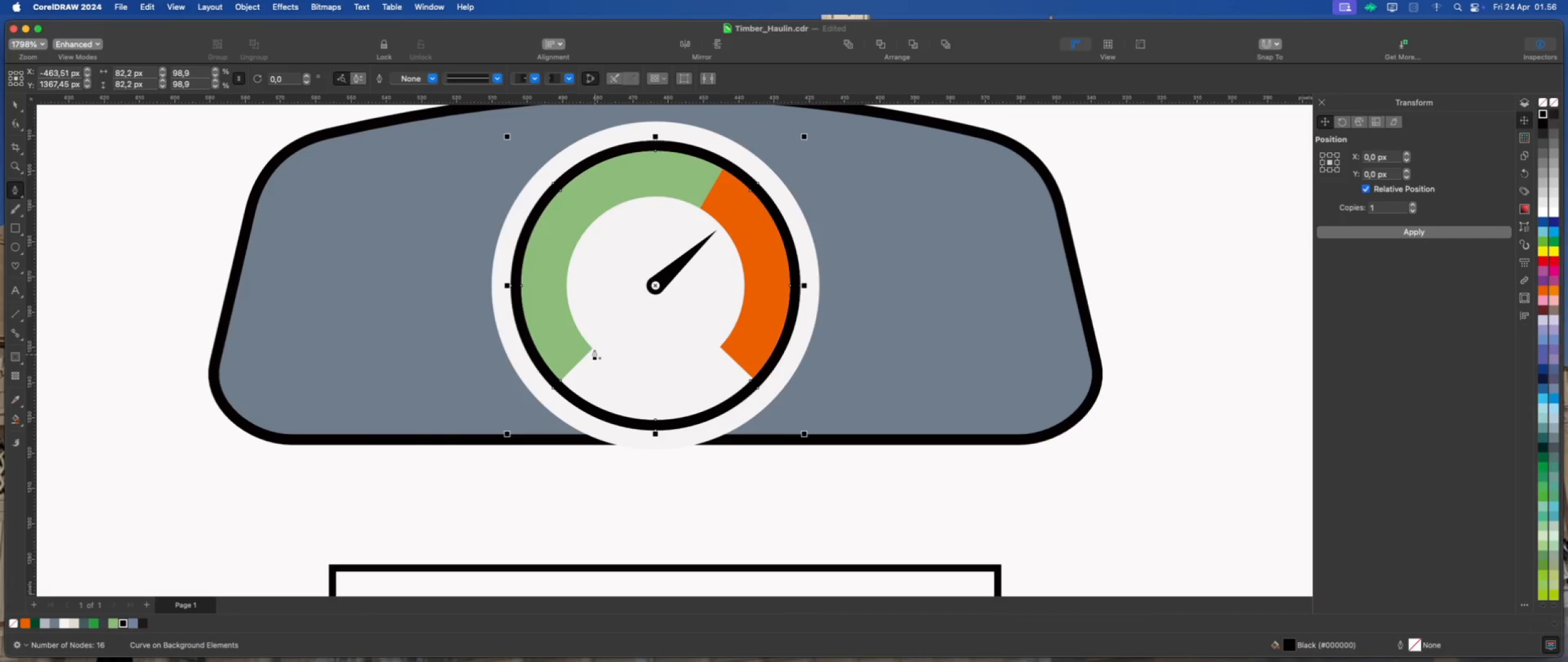 
left_click([594, 348])
 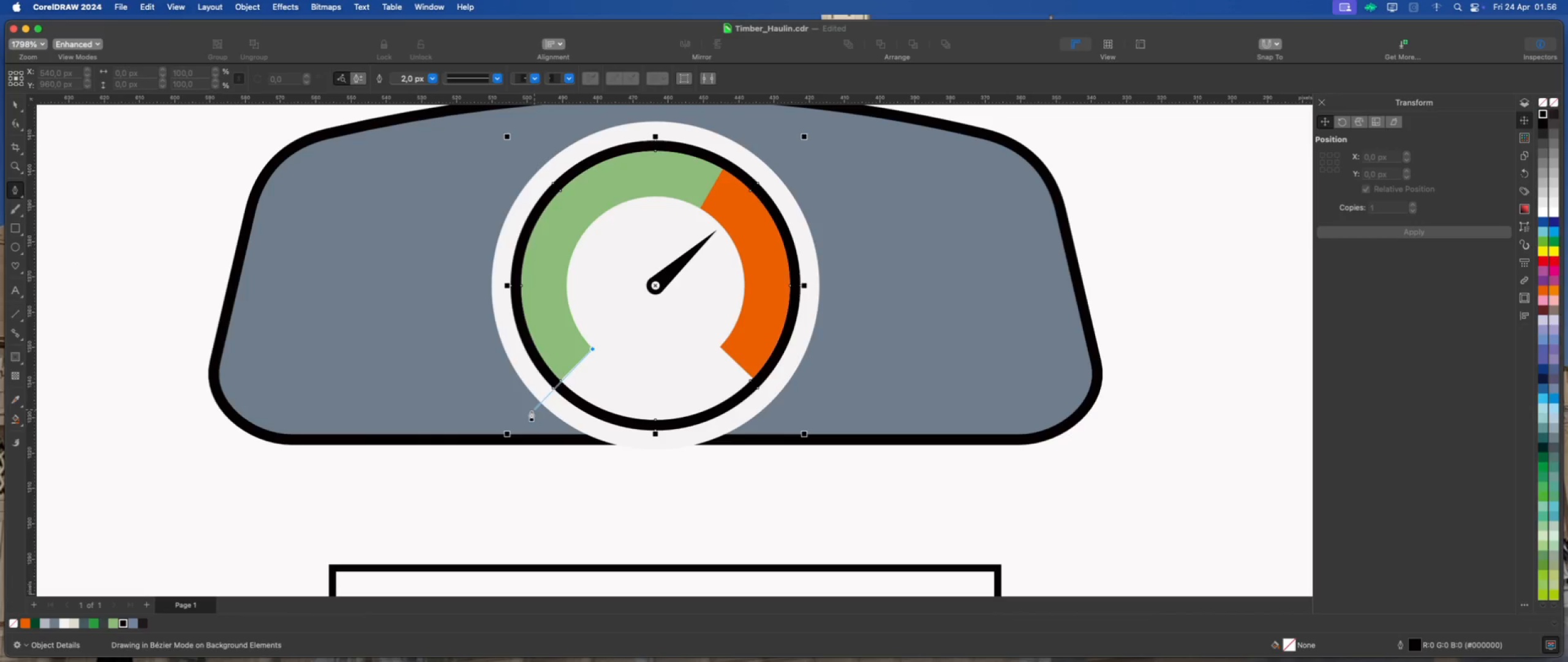 
hold_key(key=ShiftLeft, duration=1.39)
left_click([519, 414])
 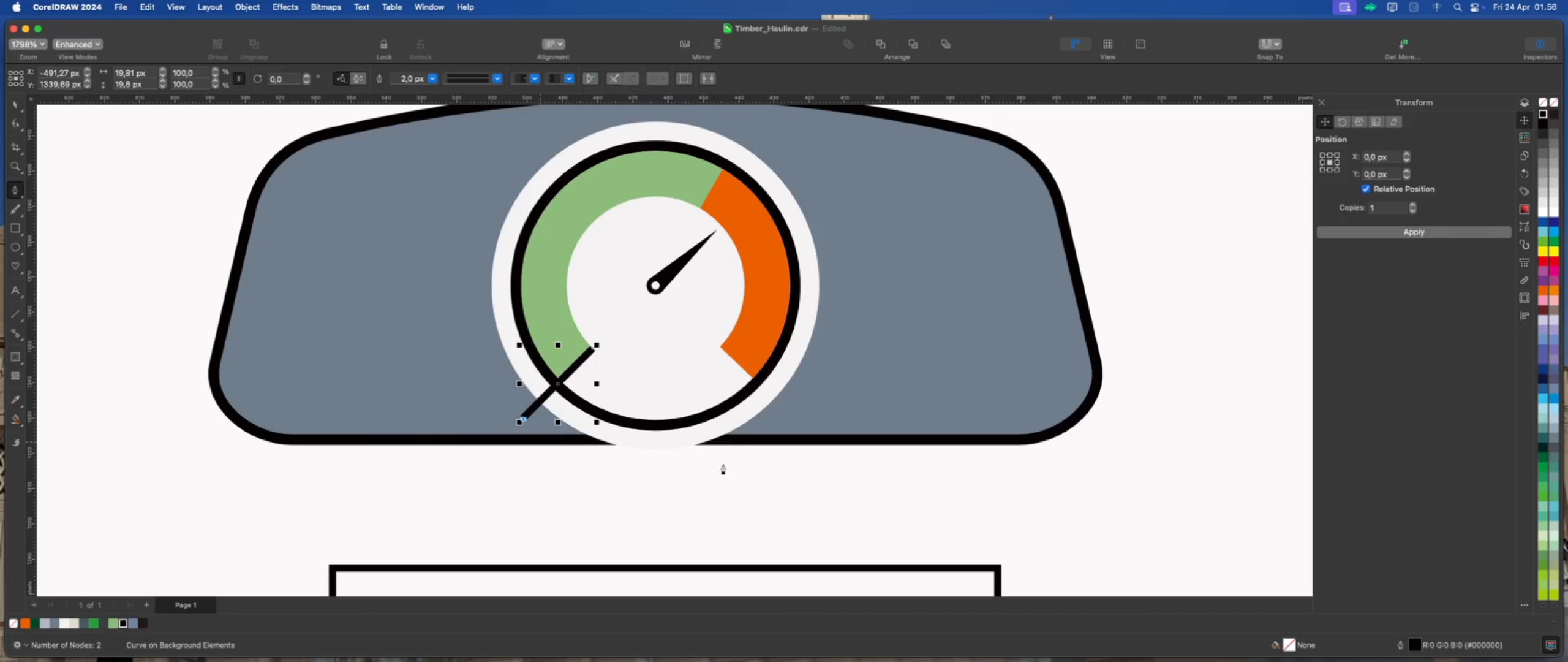 
left_click([791, 467])
 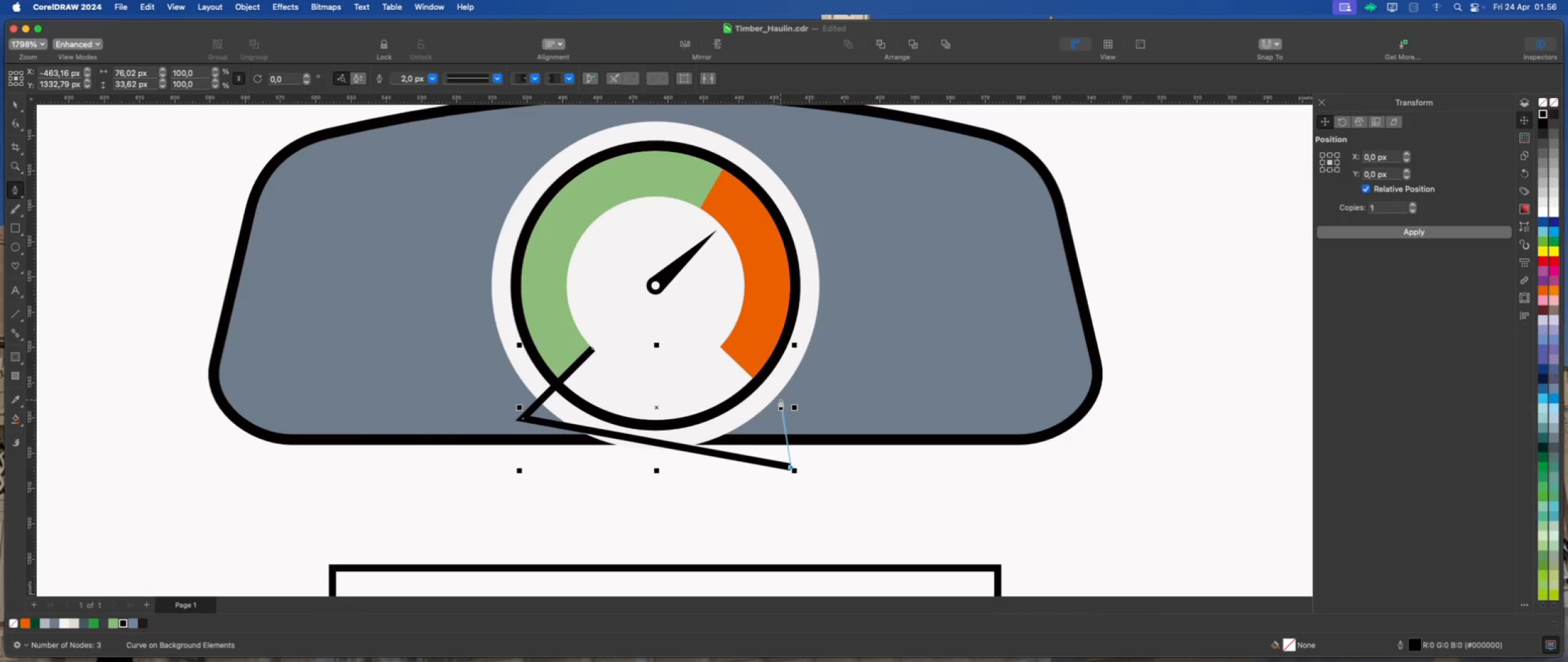 
left_click([778, 402])
 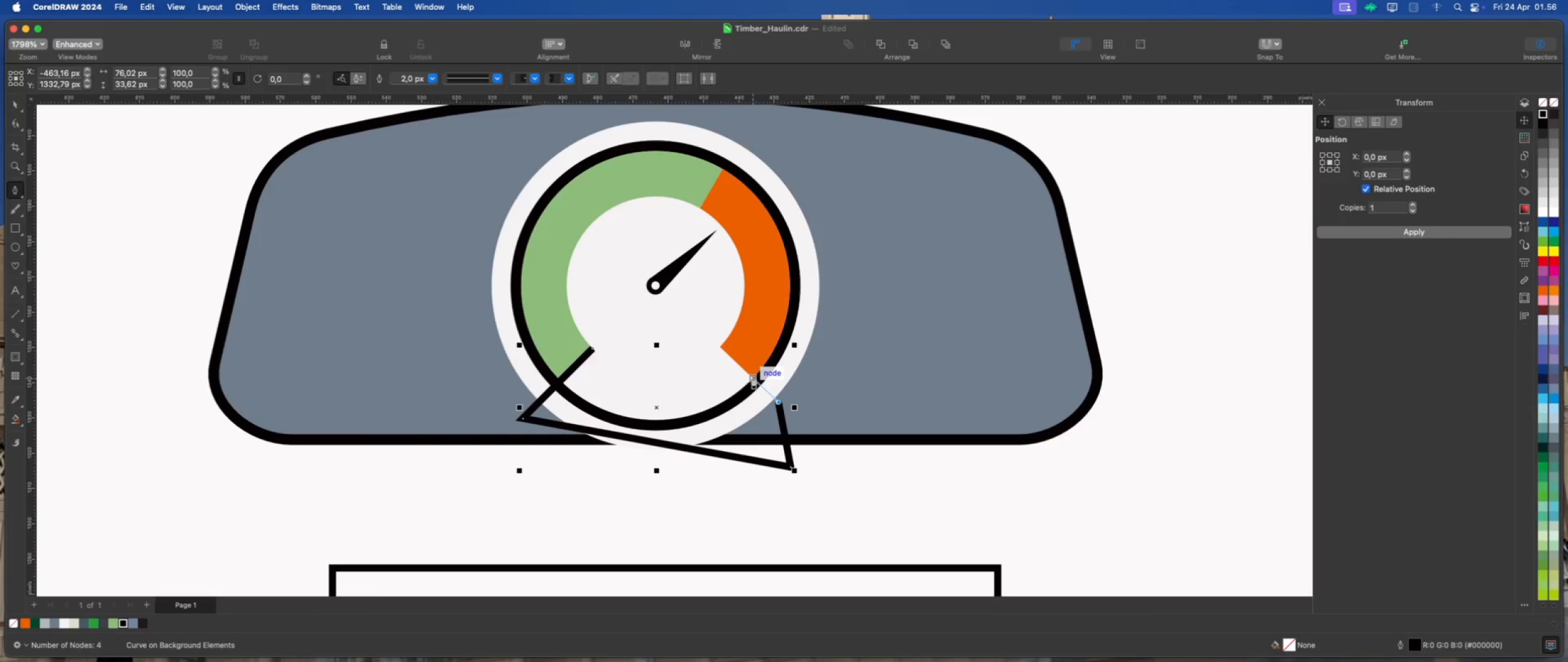 
left_click([753, 378])
 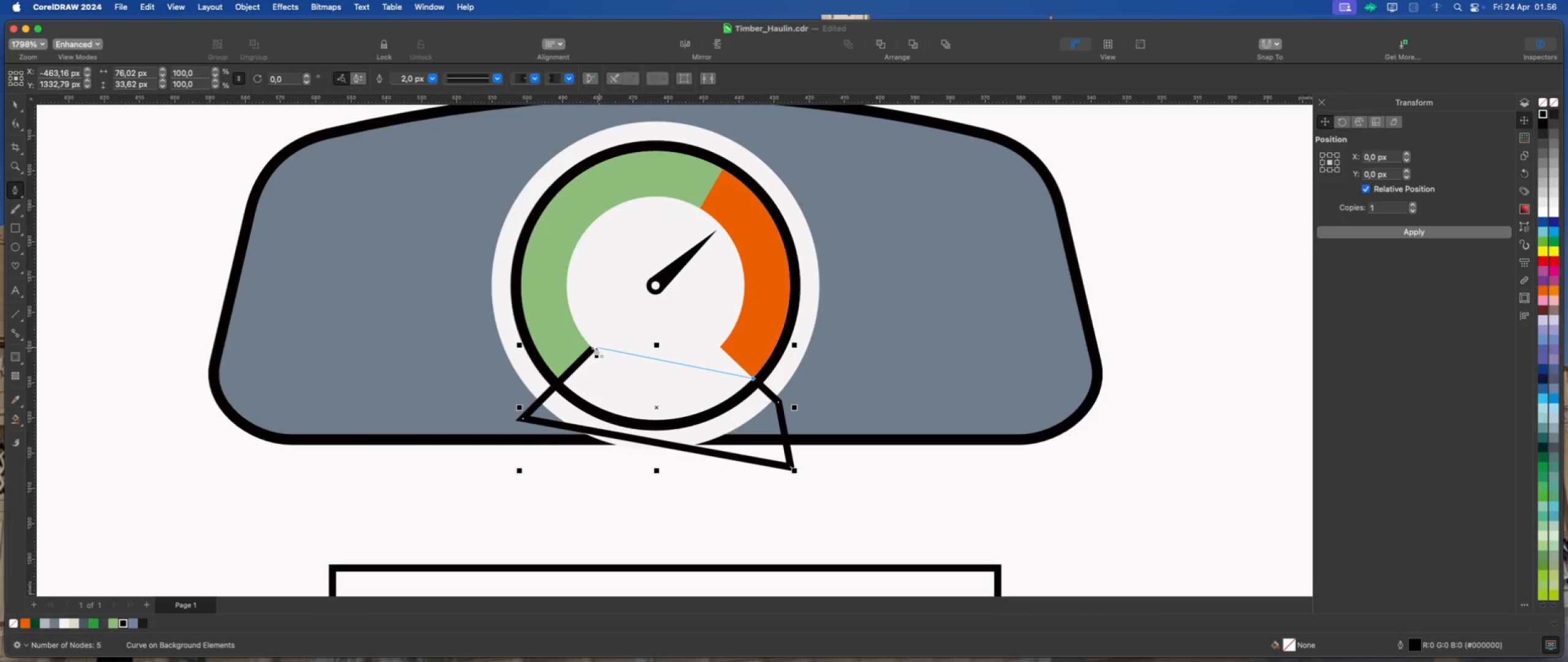 
left_click([593, 348])
 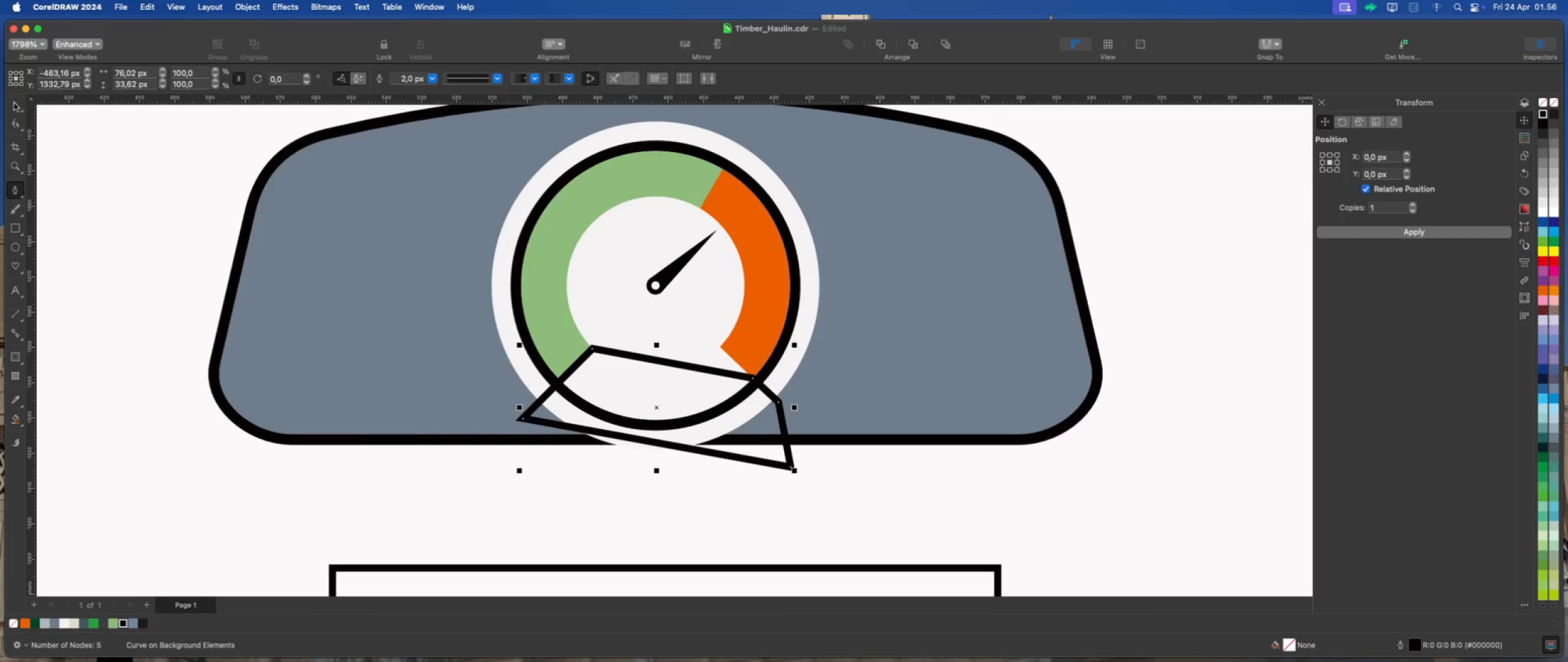 
hold_key(key=ShiftLeft, duration=0.96)
left_click([685, 147])
 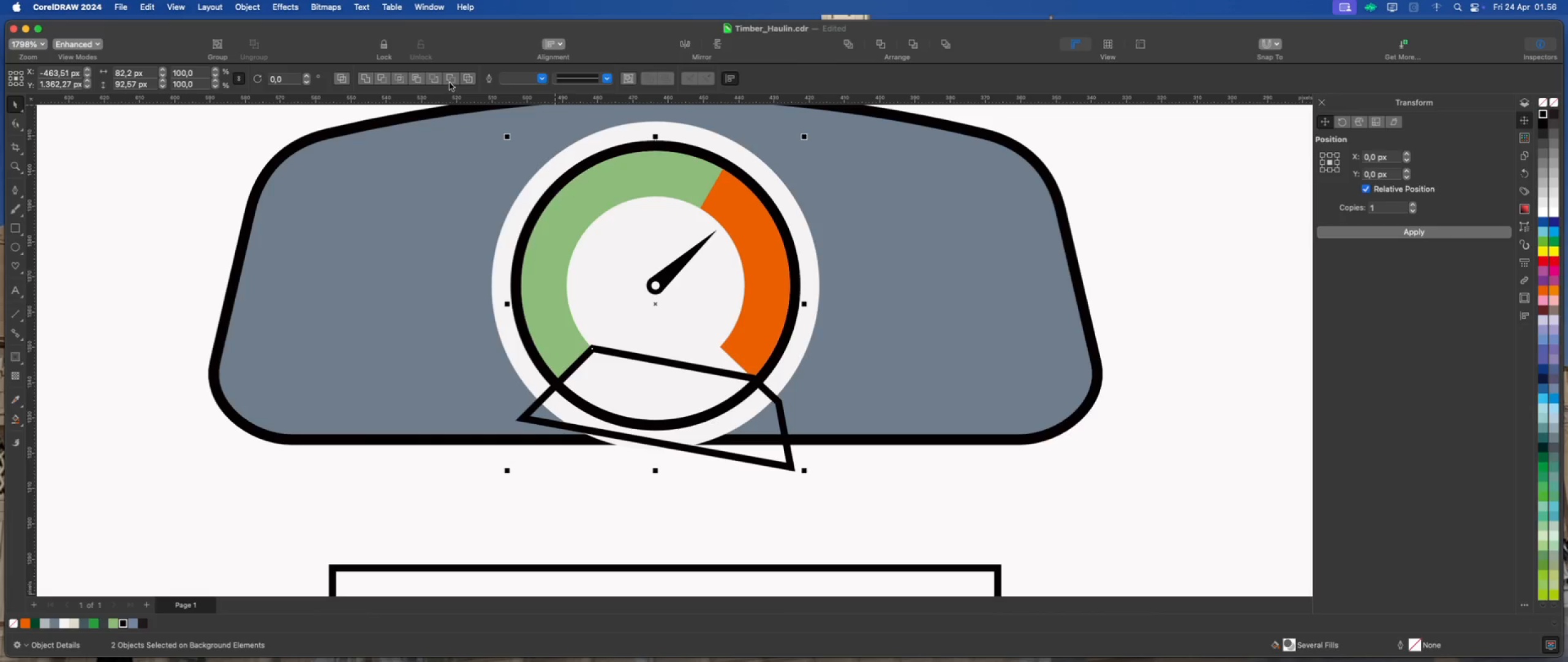 
left_click([455, 79])
 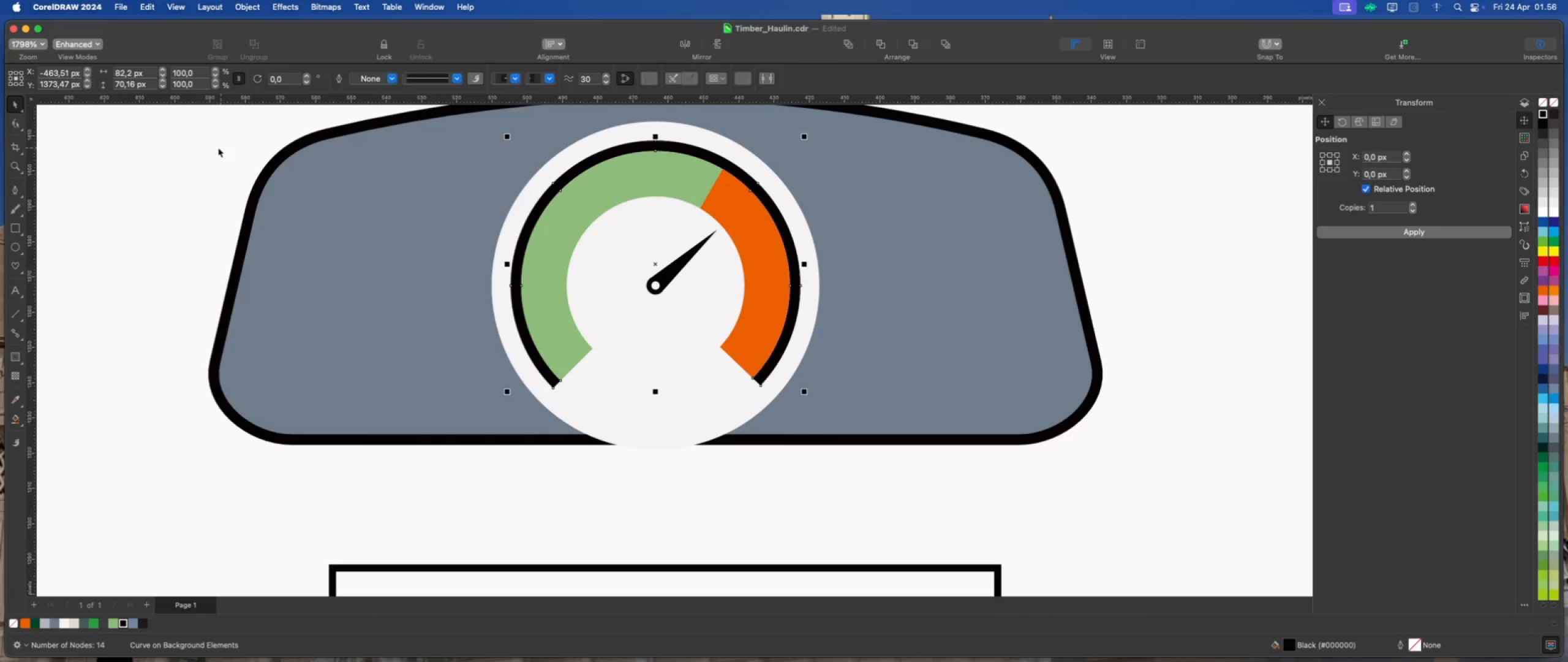 
left_click([208, 148])
 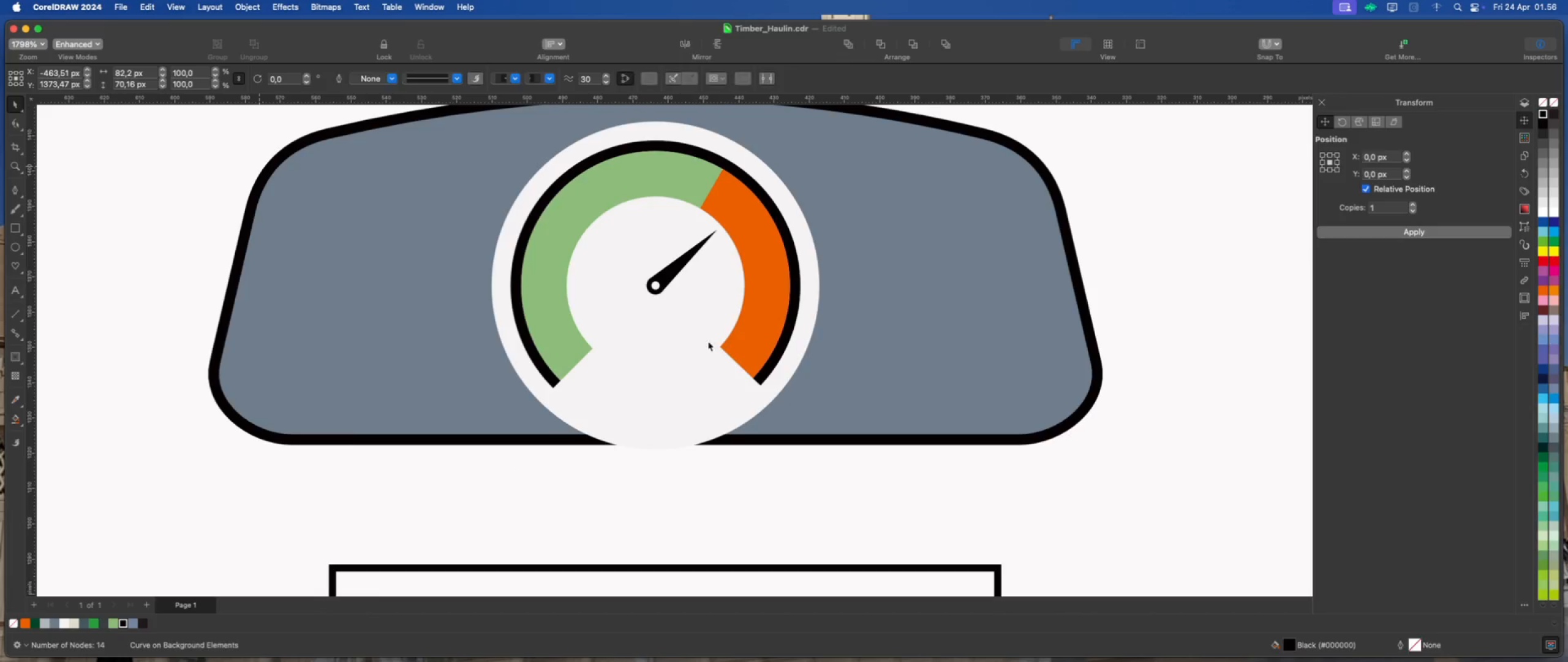 
scroll: coordinate [715, 347], scroll_direction: down, amount: 4.0
 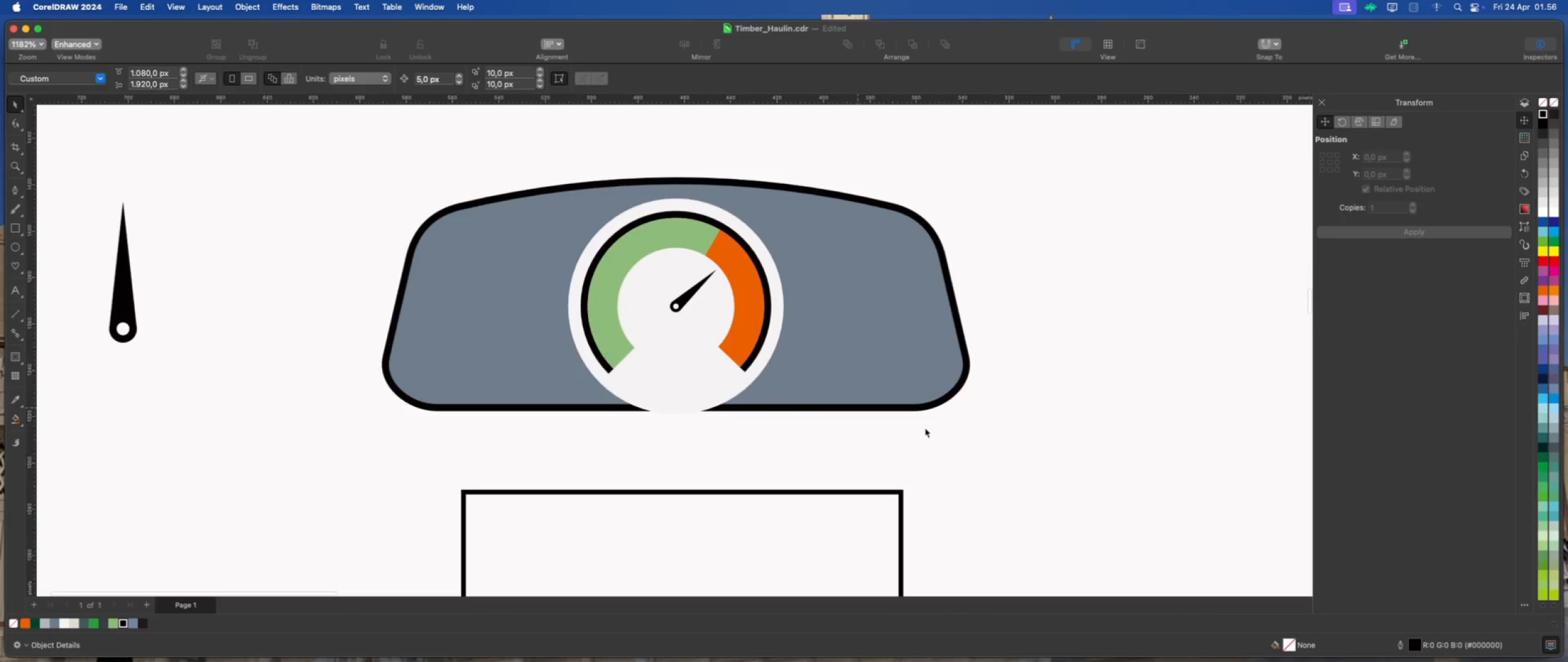 
left_click([960, 435])
 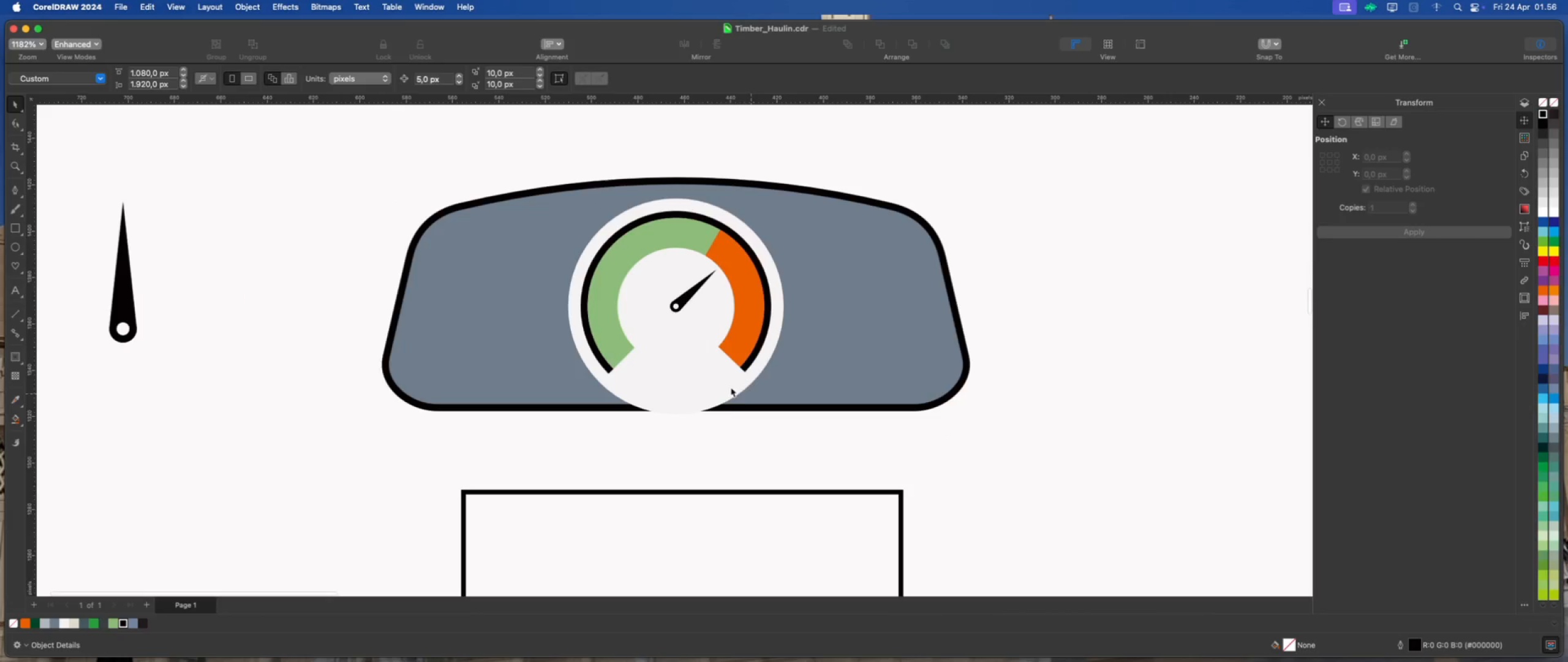 
scroll: coordinate [707, 337], scroll_direction: down, amount: 2.0
 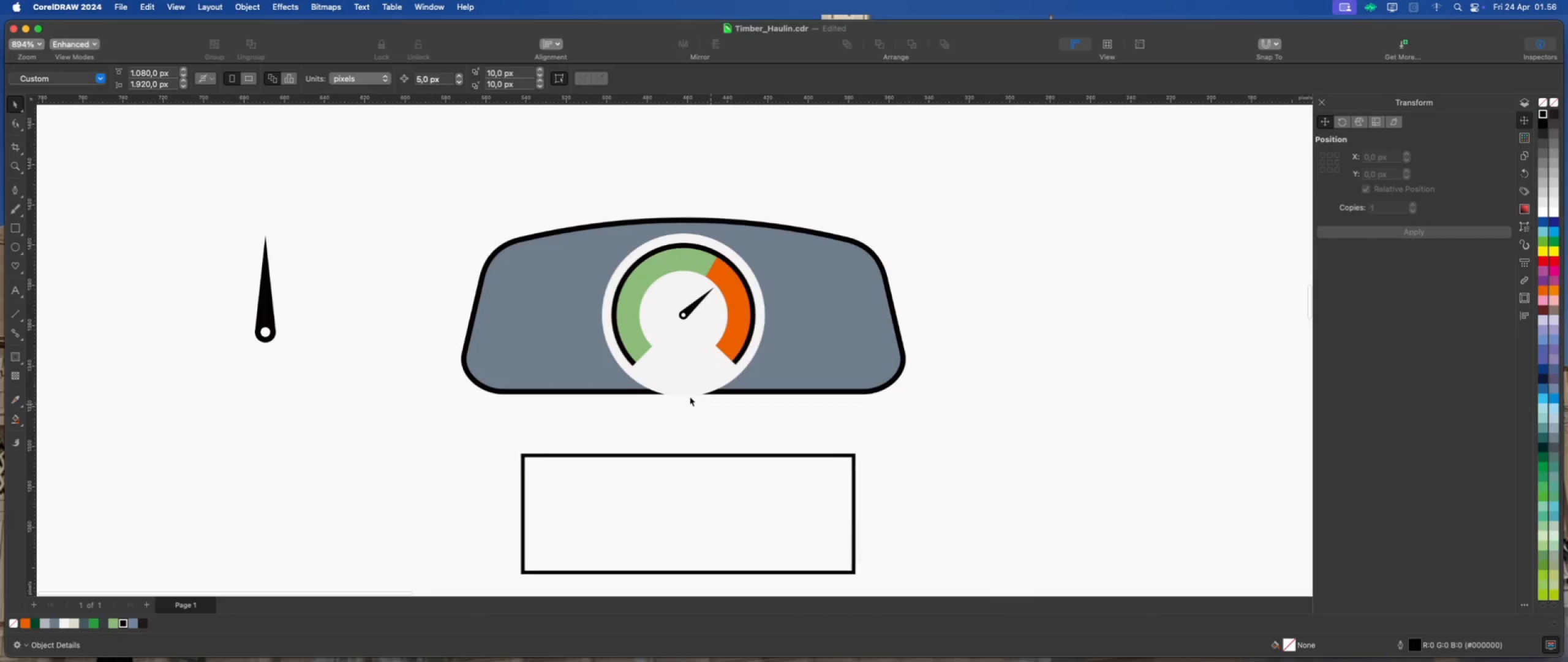 
scroll: coordinate [726, 175], scroll_direction: up, amount: 5.0
 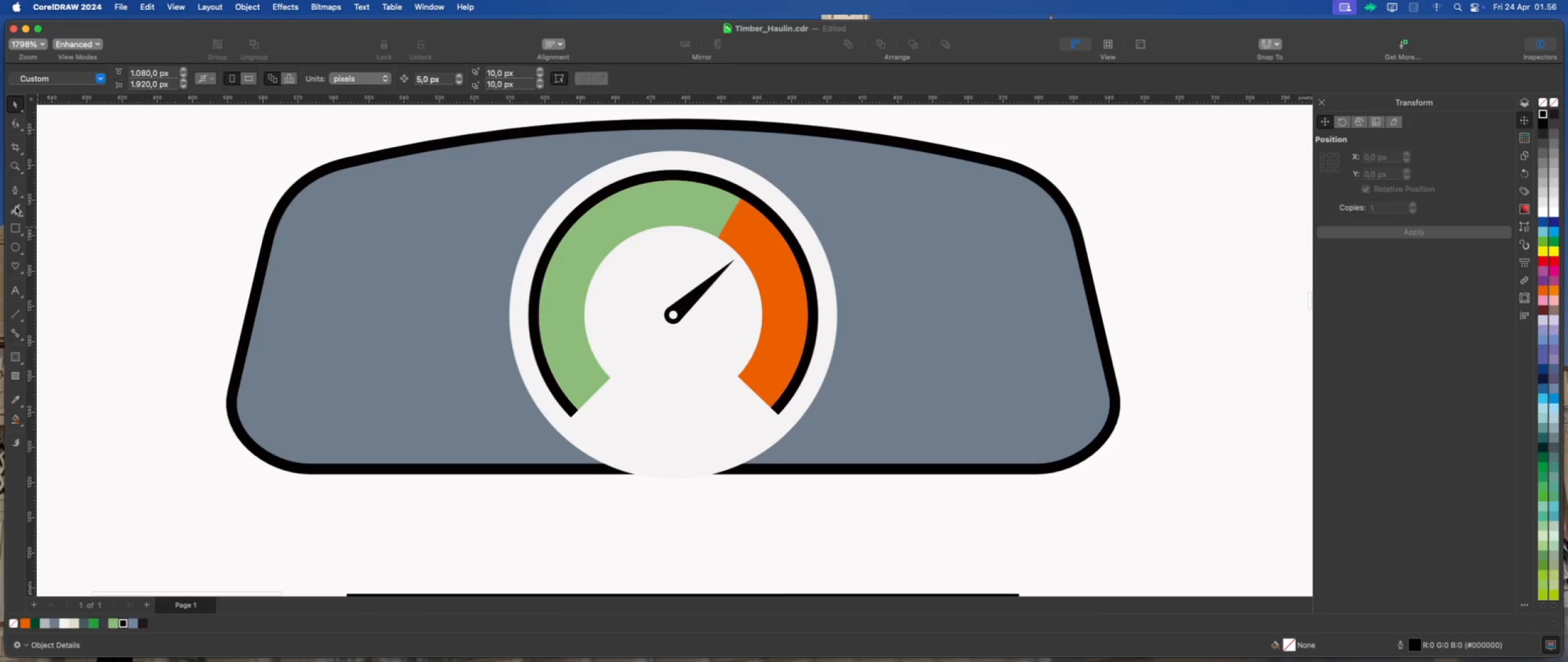 
left_click([13, 186])
 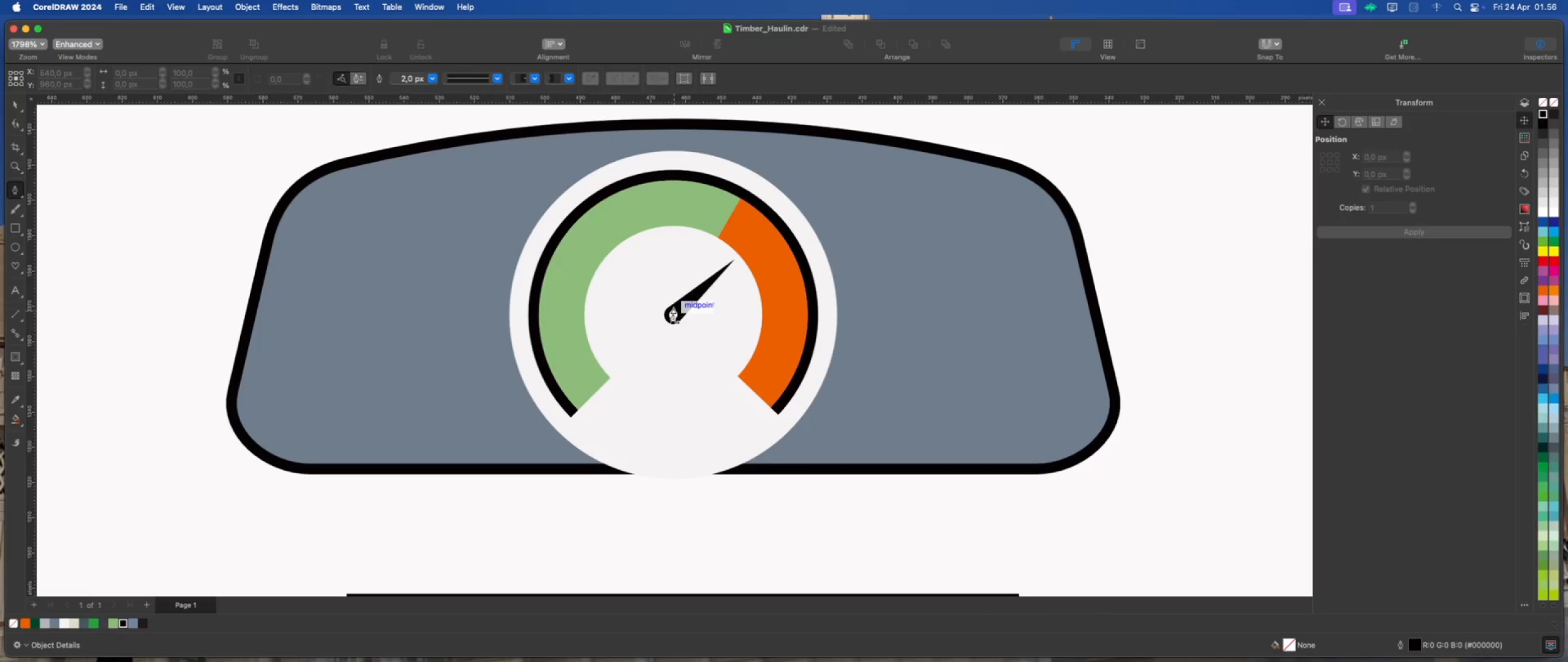 
left_click([673, 314])
 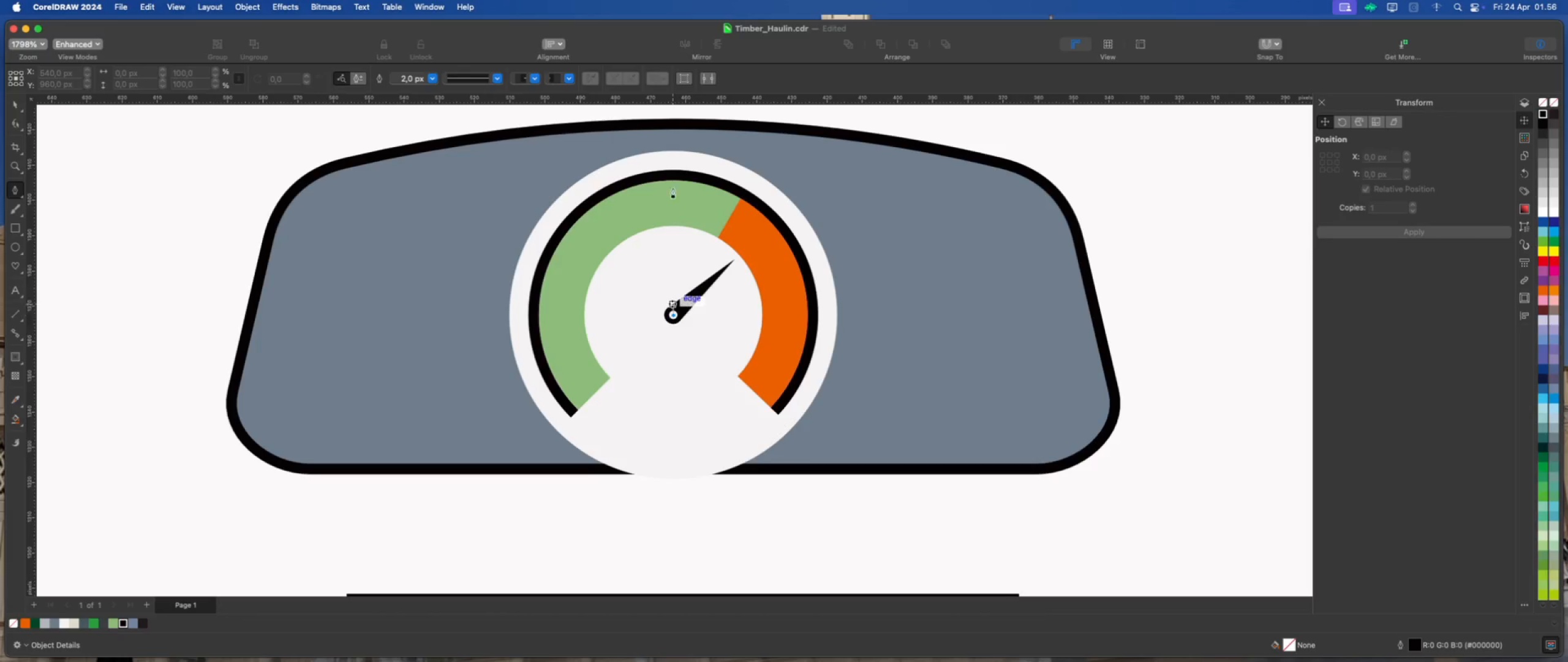 
hold_key(key=ShiftLeft, duration=2.37)
left_click([672, 172])
 